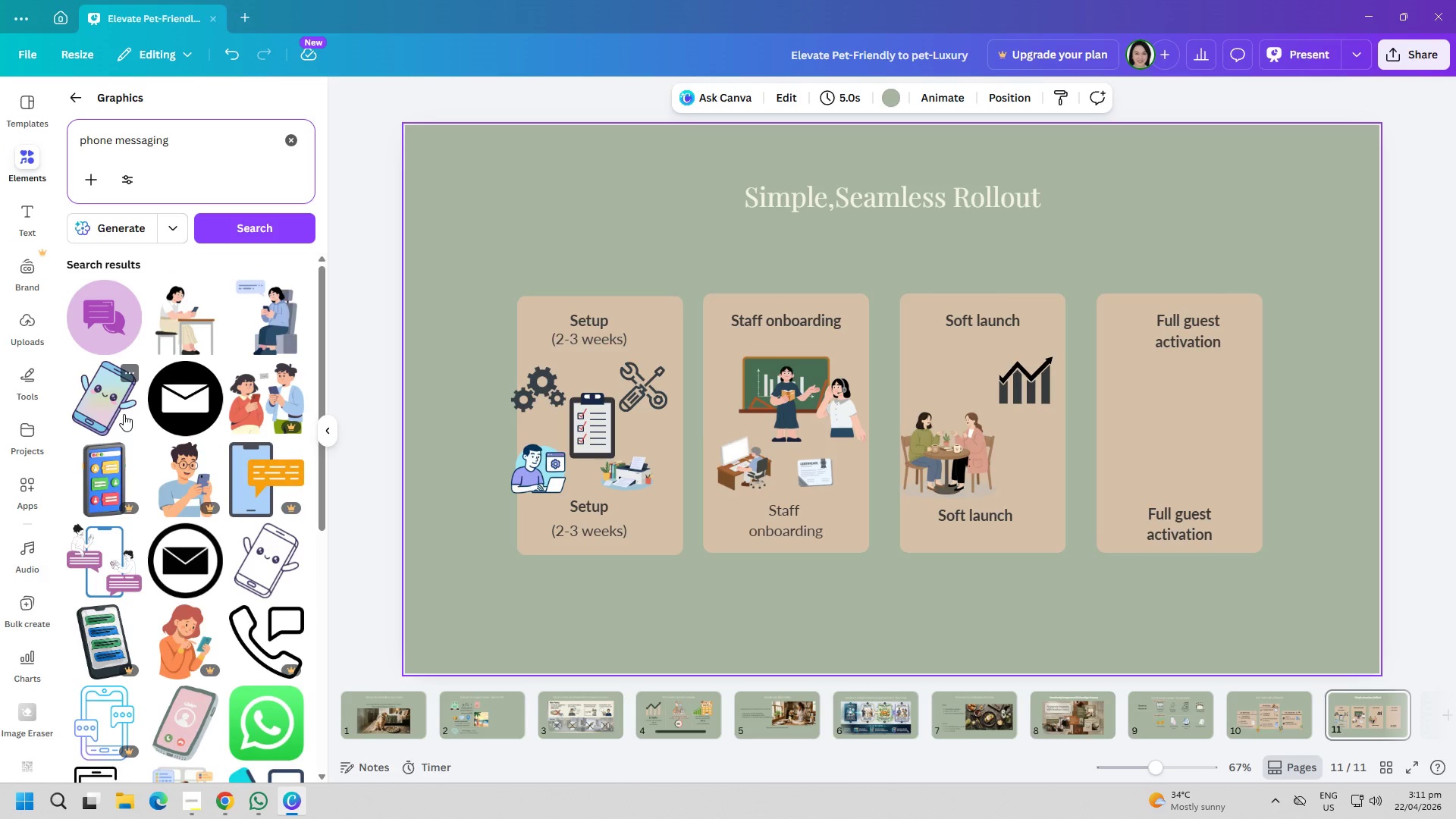 
scroll: coordinate [124, 414], scroll_direction: down, amount: 4.0
 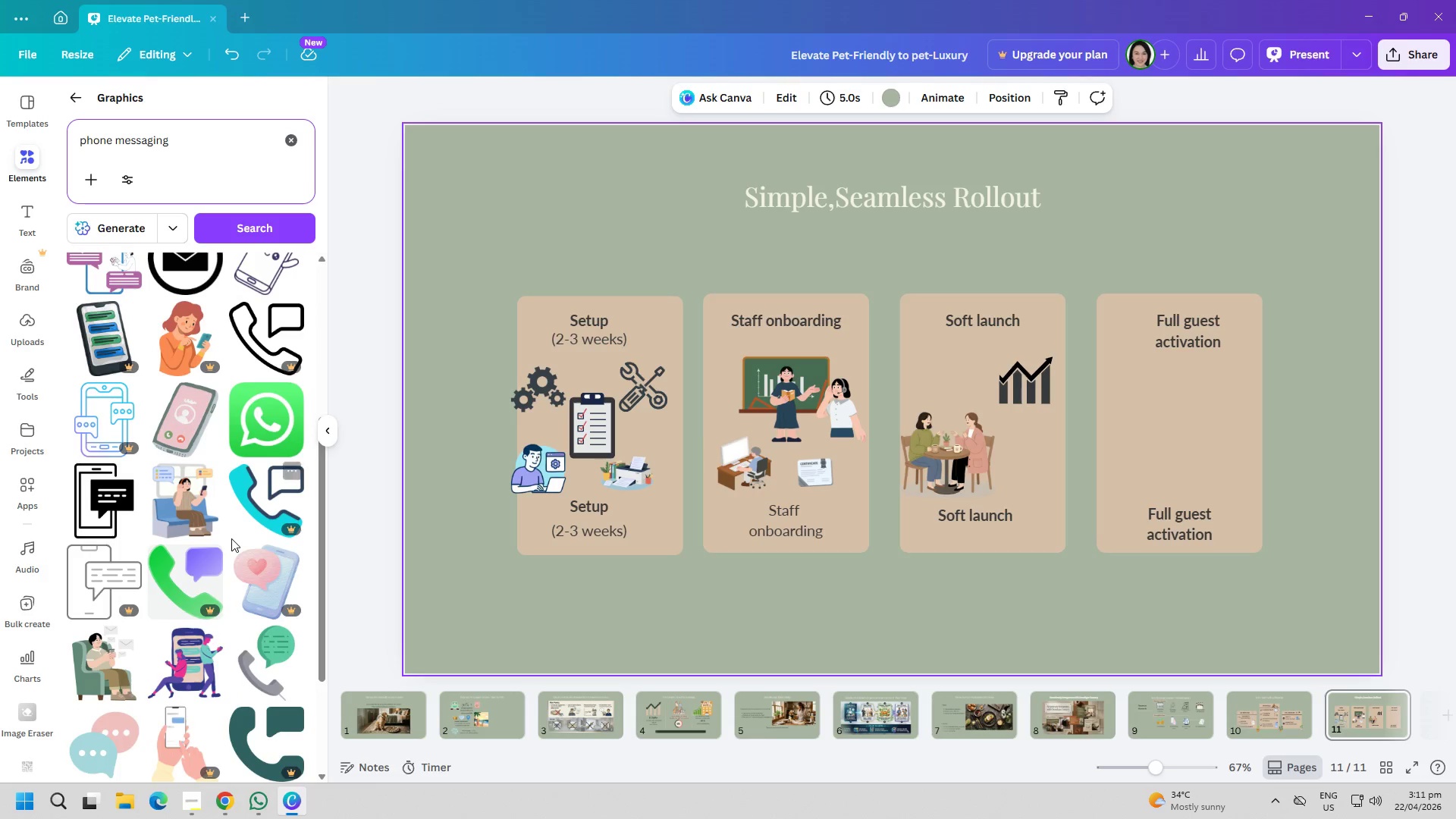 
left_click([90, 508])
 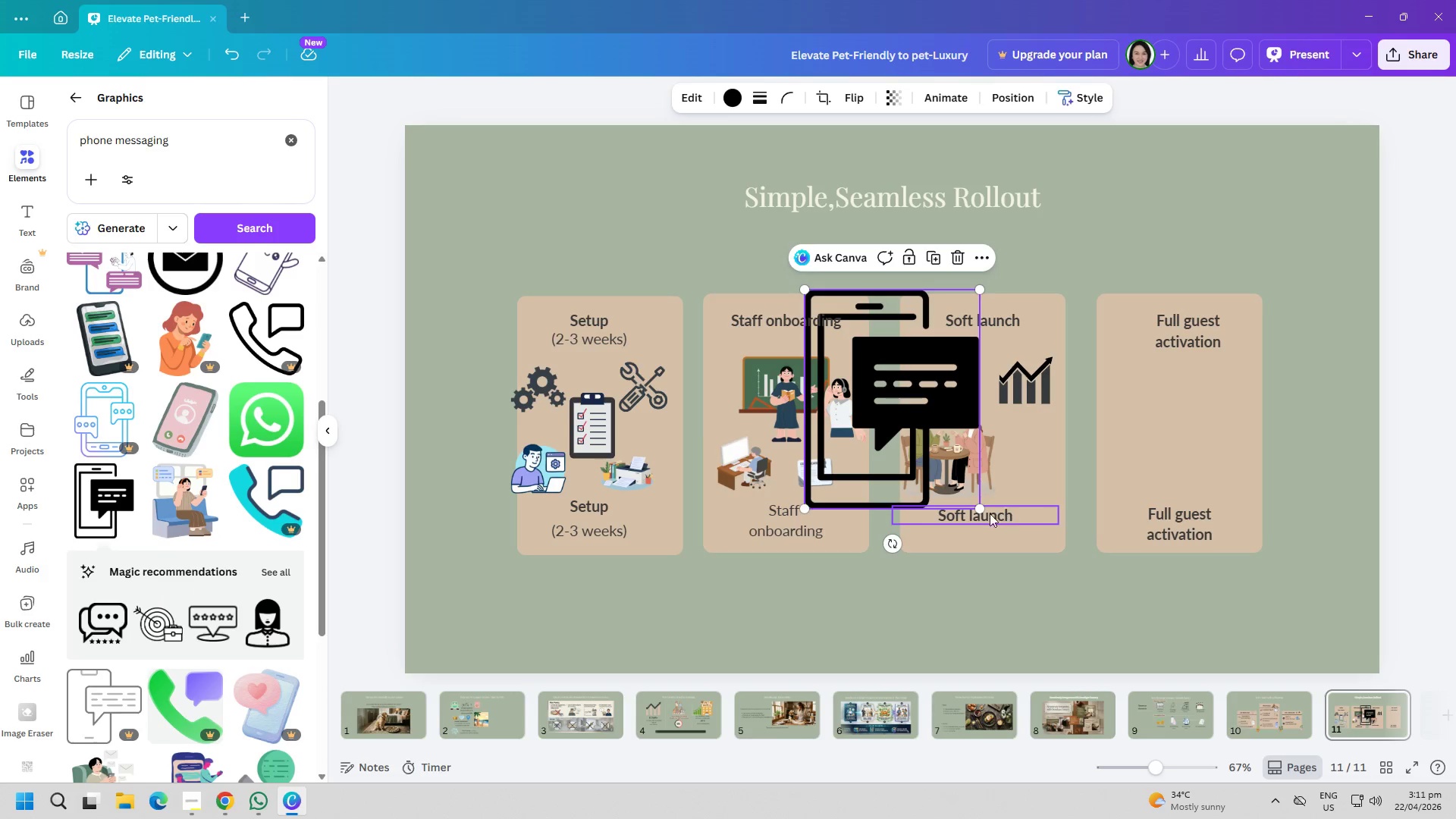 
left_click([730, 99])
 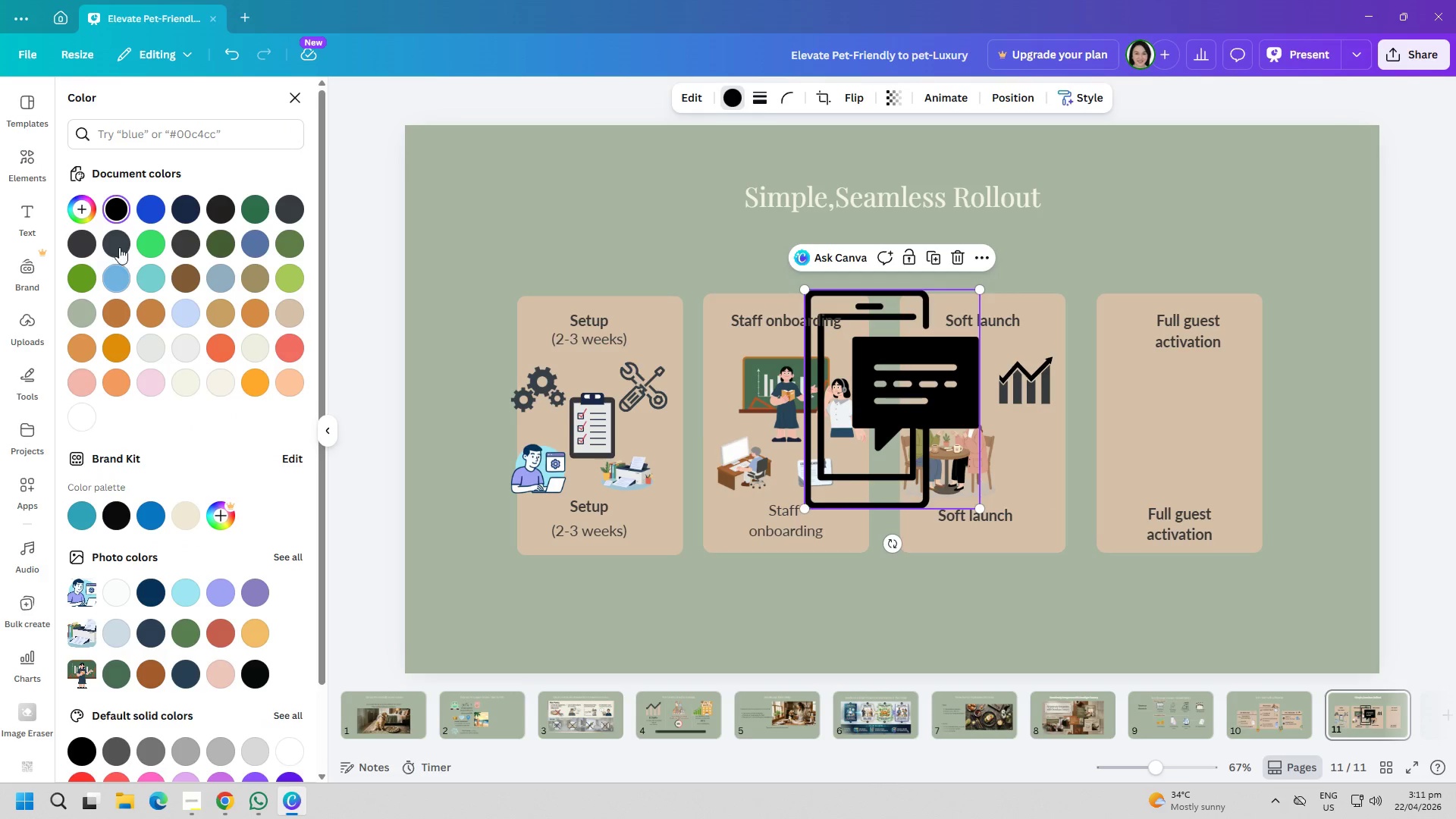 
left_click([92, 237])
 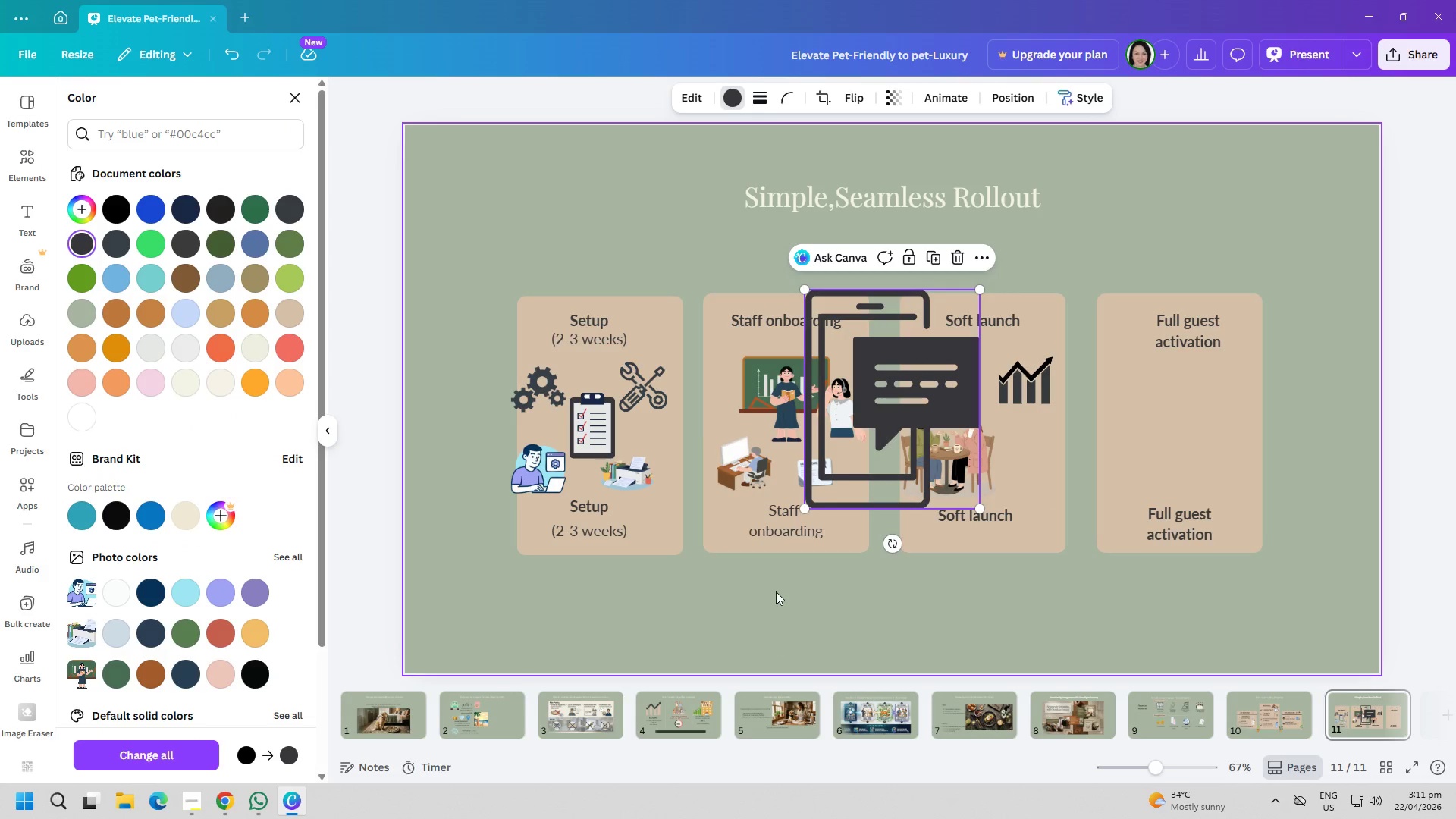 
left_click_drag(start_coordinate=[874, 481], to_coordinate=[987, 566])
 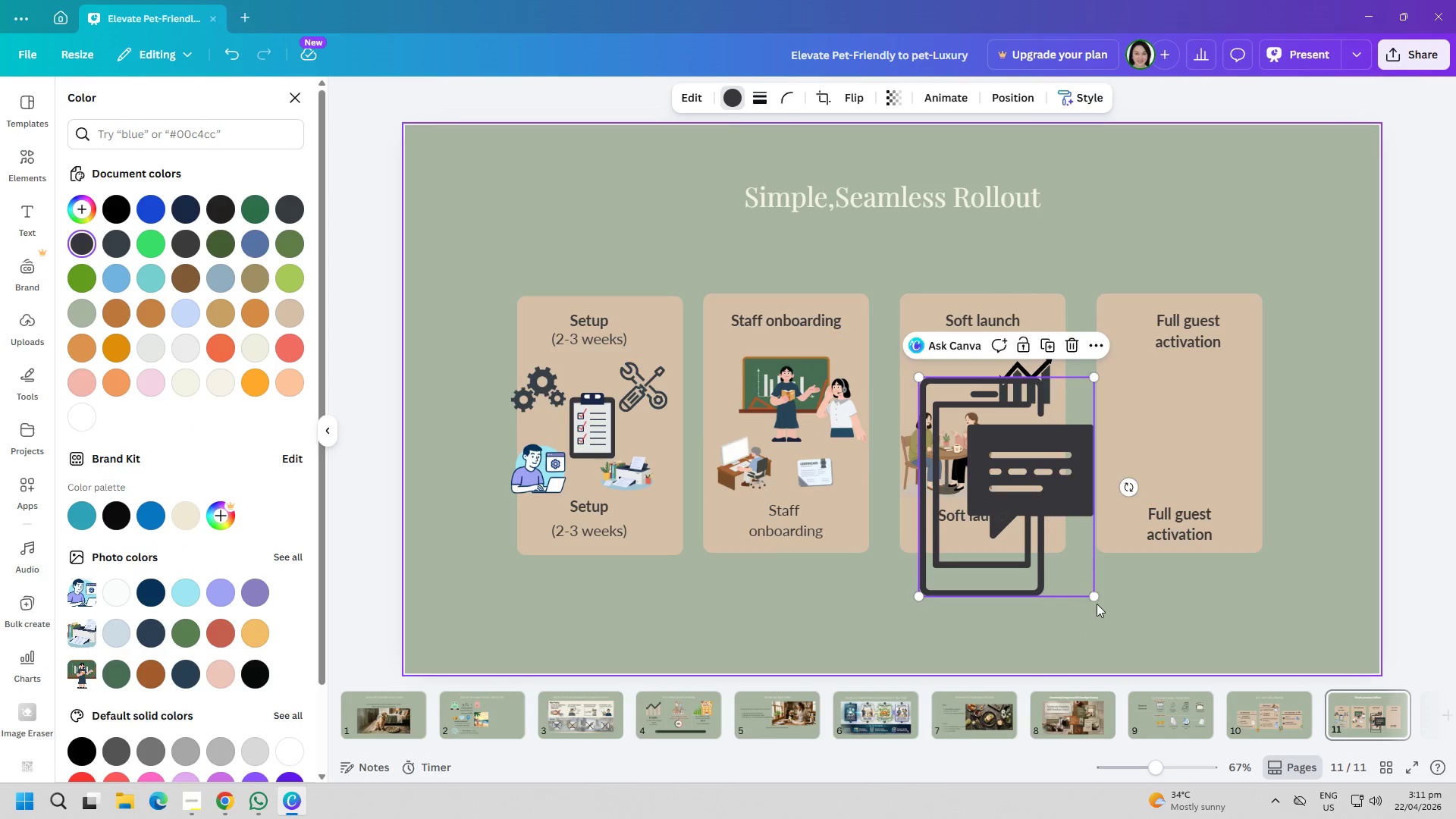 
left_click_drag(start_coordinate=[1097, 601], to_coordinate=[979, 453])
 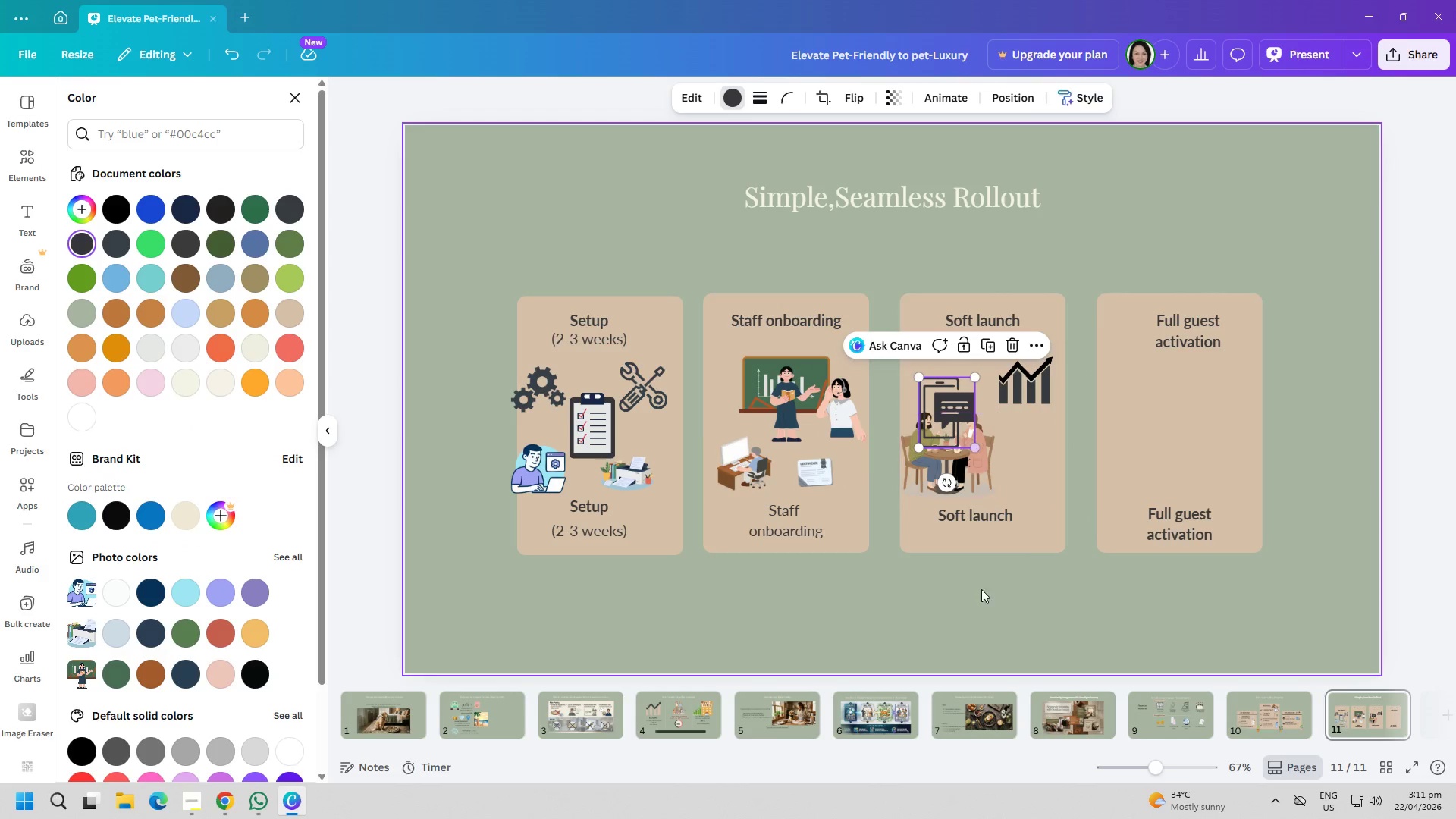 
left_click([979, 626])
 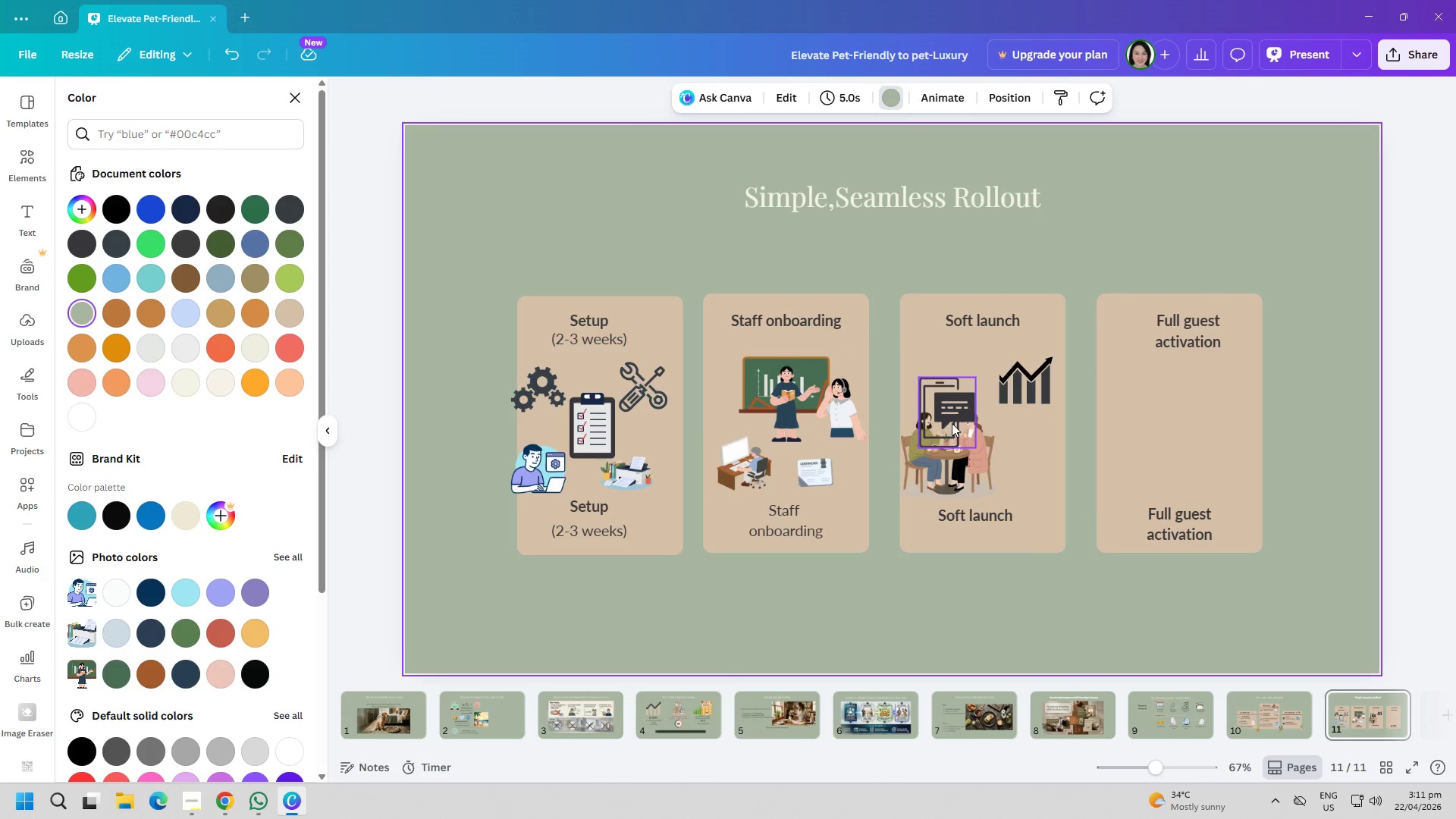 
left_click_drag(start_coordinate=[945, 410], to_coordinate=[937, 370])
 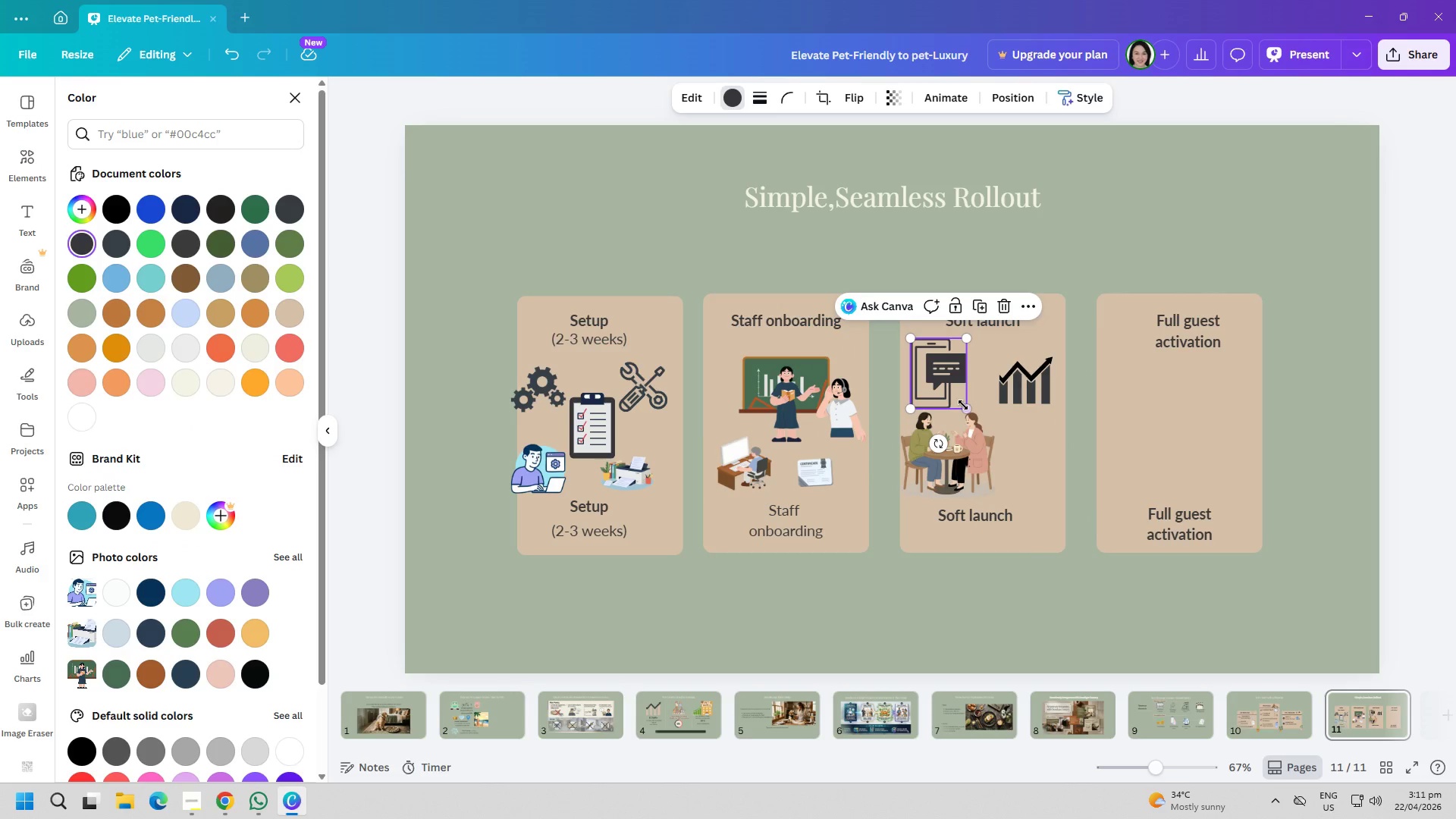 
left_click_drag(start_coordinate=[965, 405], to_coordinate=[934, 378])
 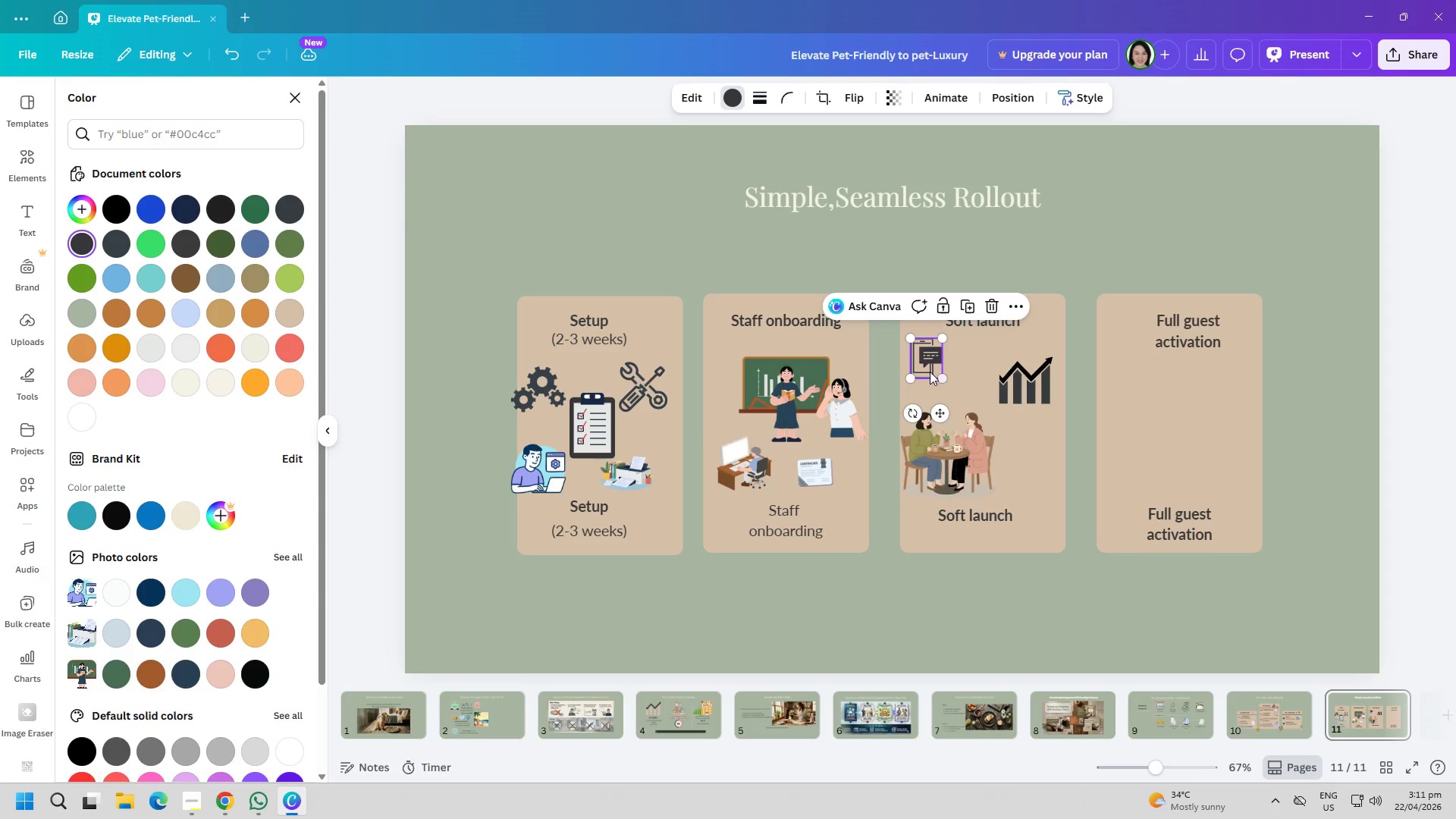 
left_click_drag(start_coordinate=[930, 370], to_coordinate=[931, 380])
 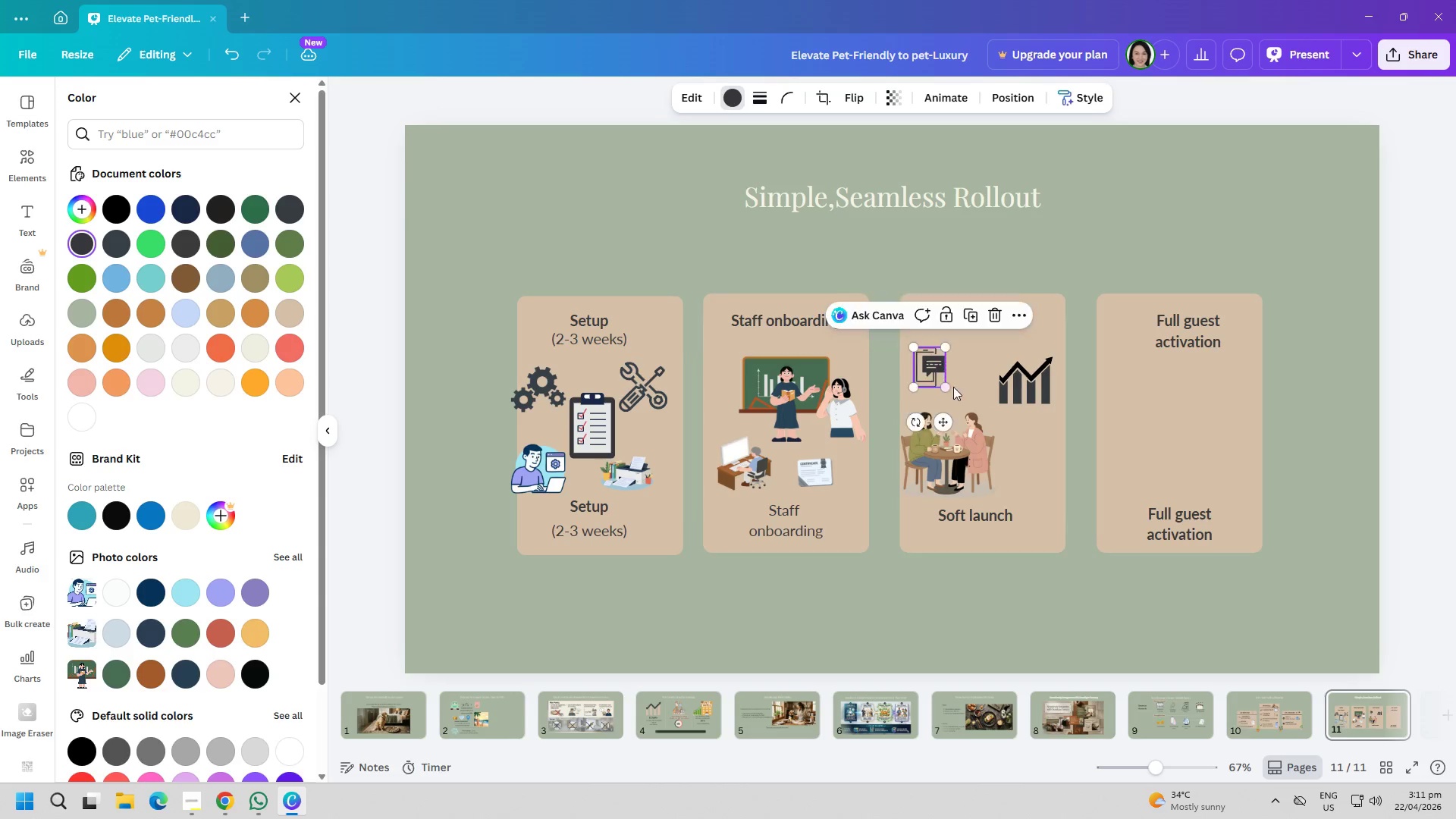 
double_click([1035, 391])
 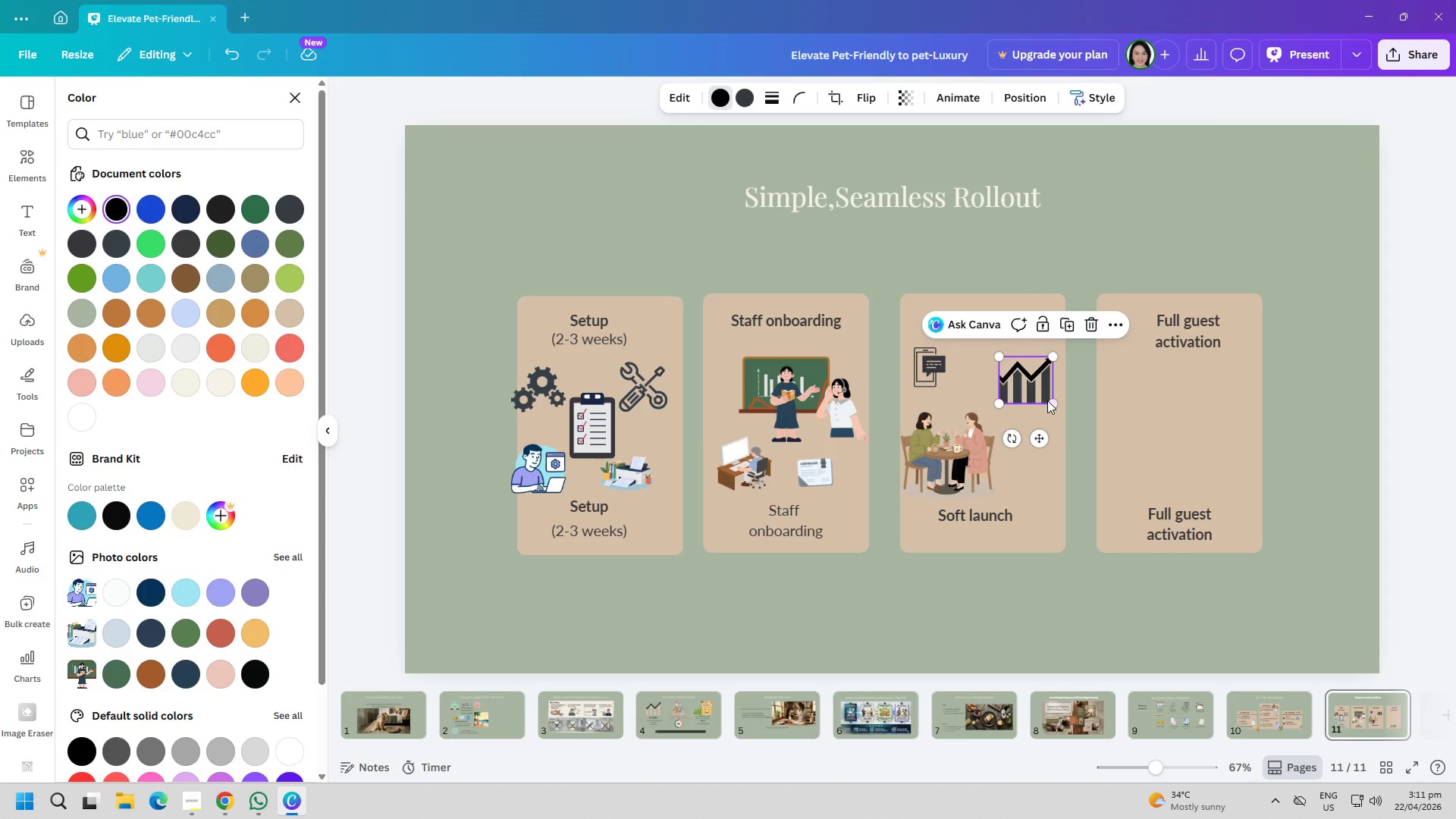 
left_click_drag(start_coordinate=[1050, 400], to_coordinate=[1036, 387])
 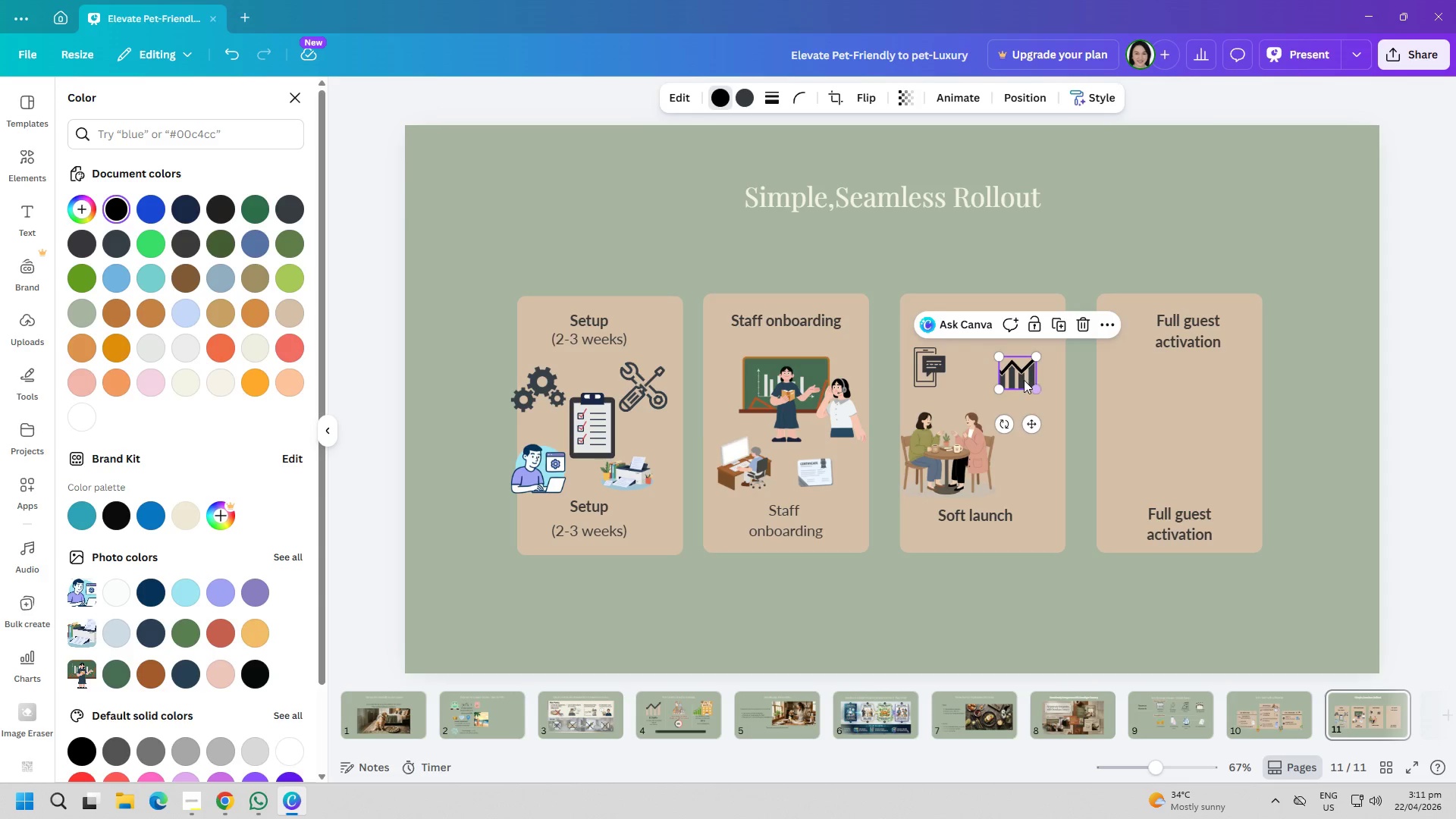 
left_click_drag(start_coordinate=[1024, 380], to_coordinate=[1037, 370])
 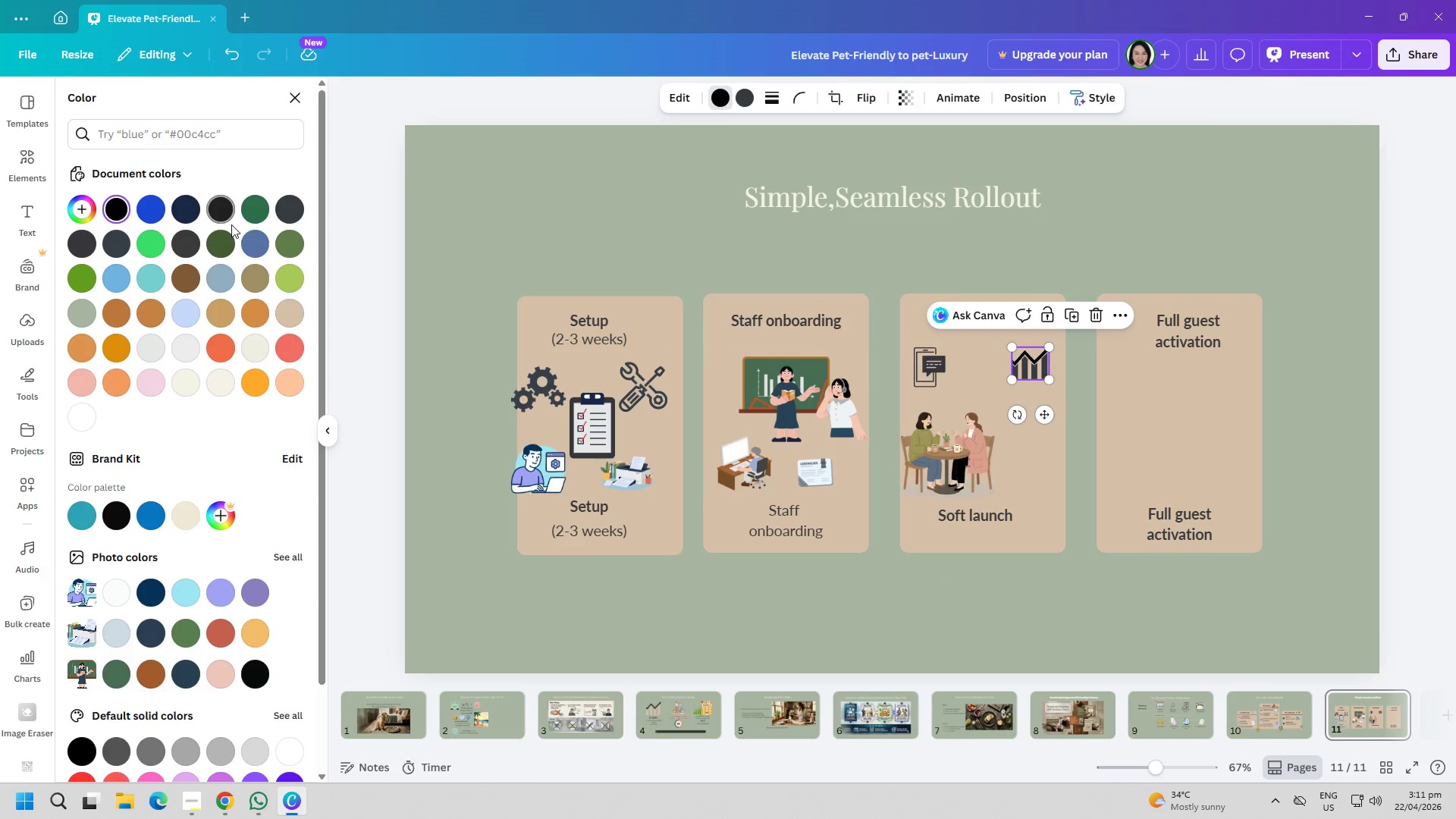 
left_click([299, 100])
 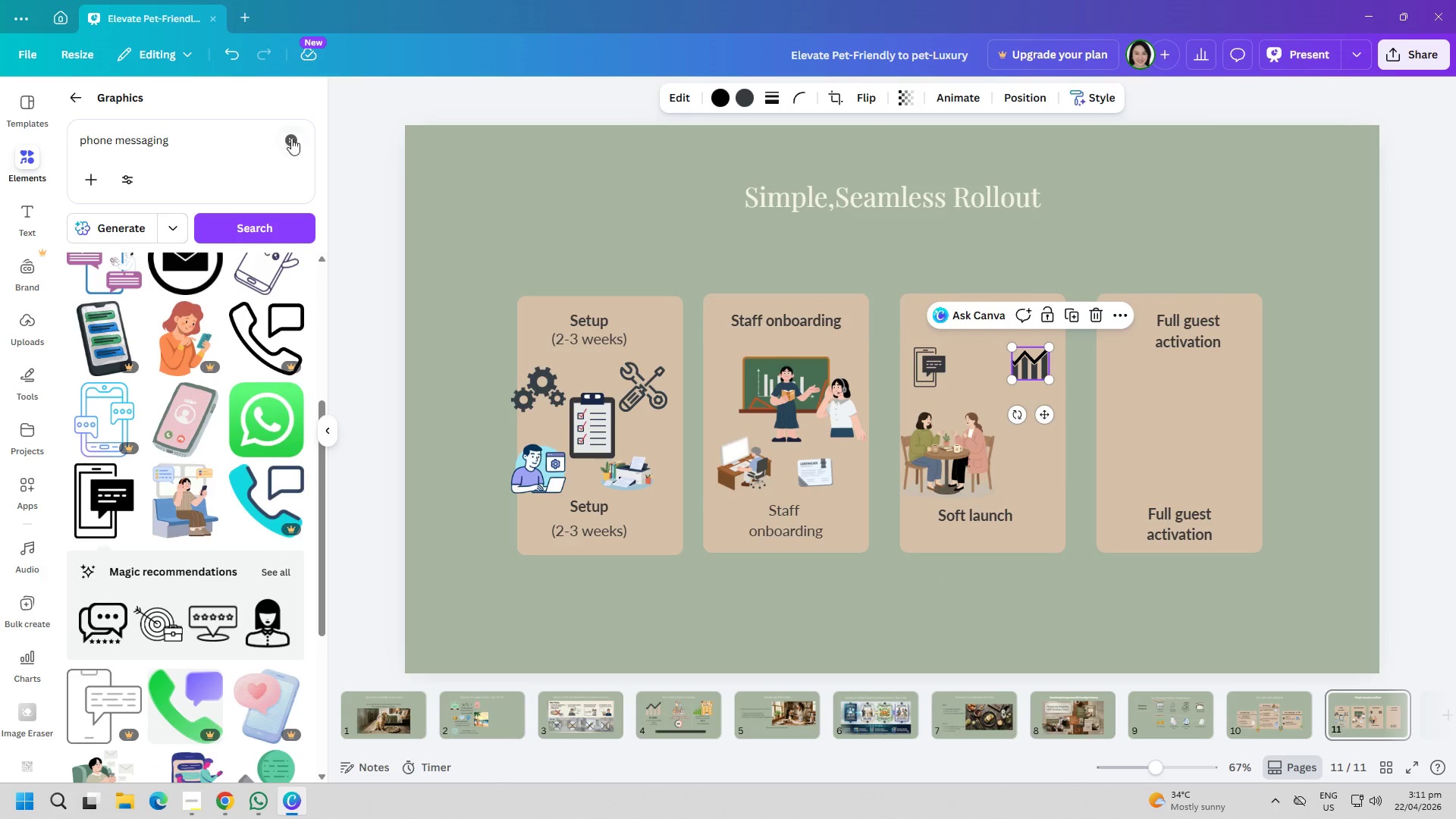 
double_click([242, 144])
 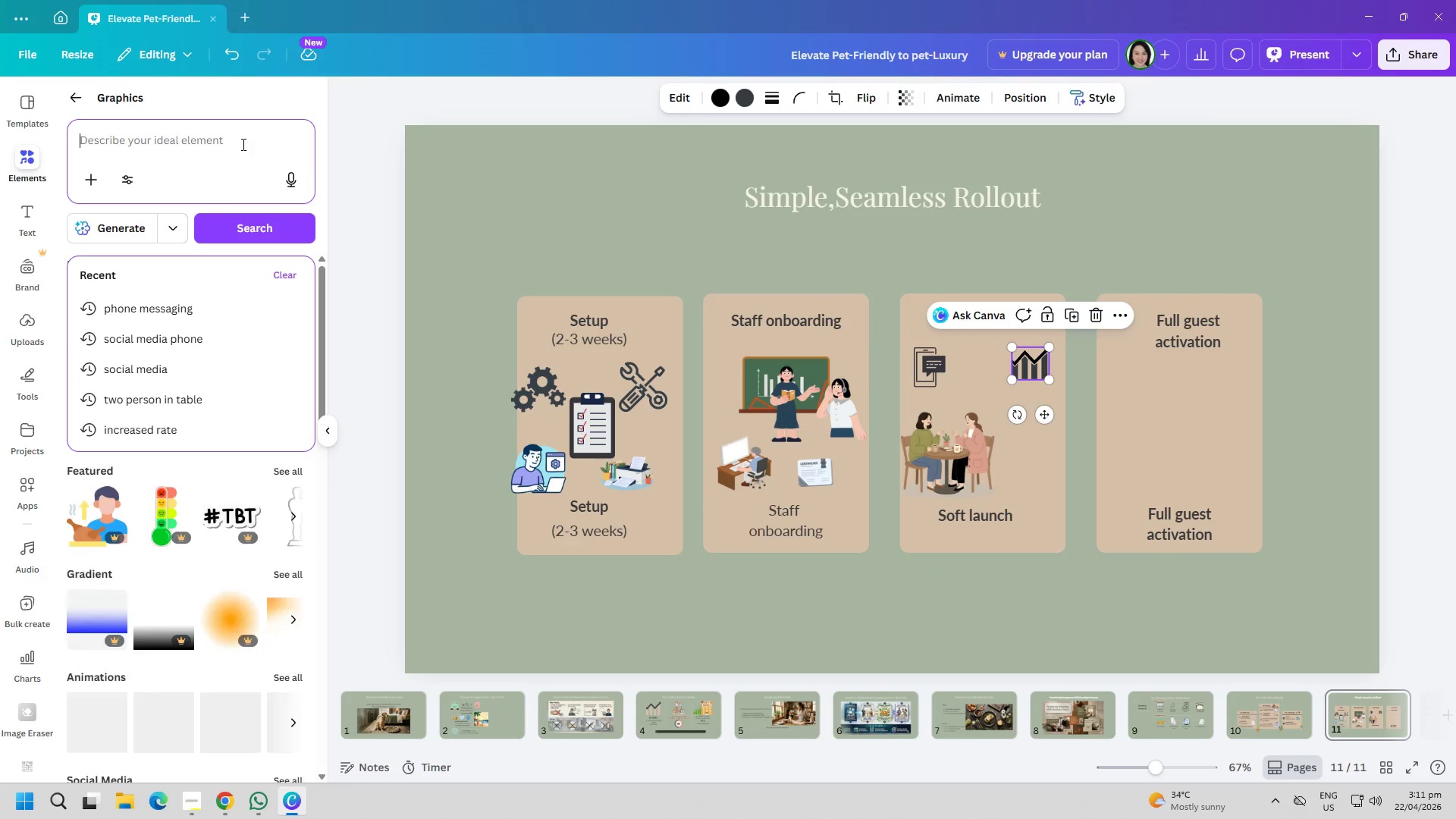 
type(rey)
key(Backspace)
type(chacled)
 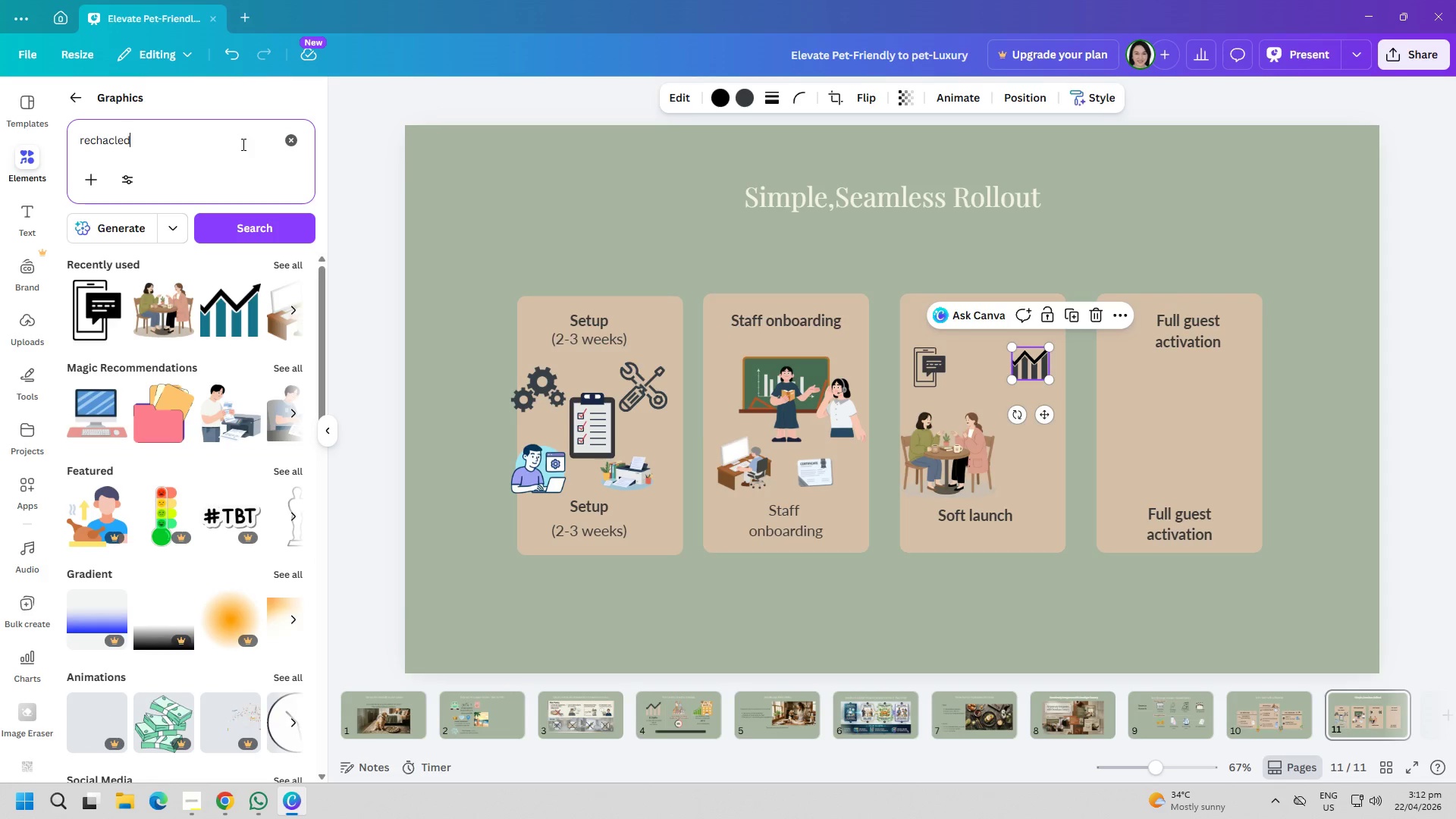 
key(Enter)
 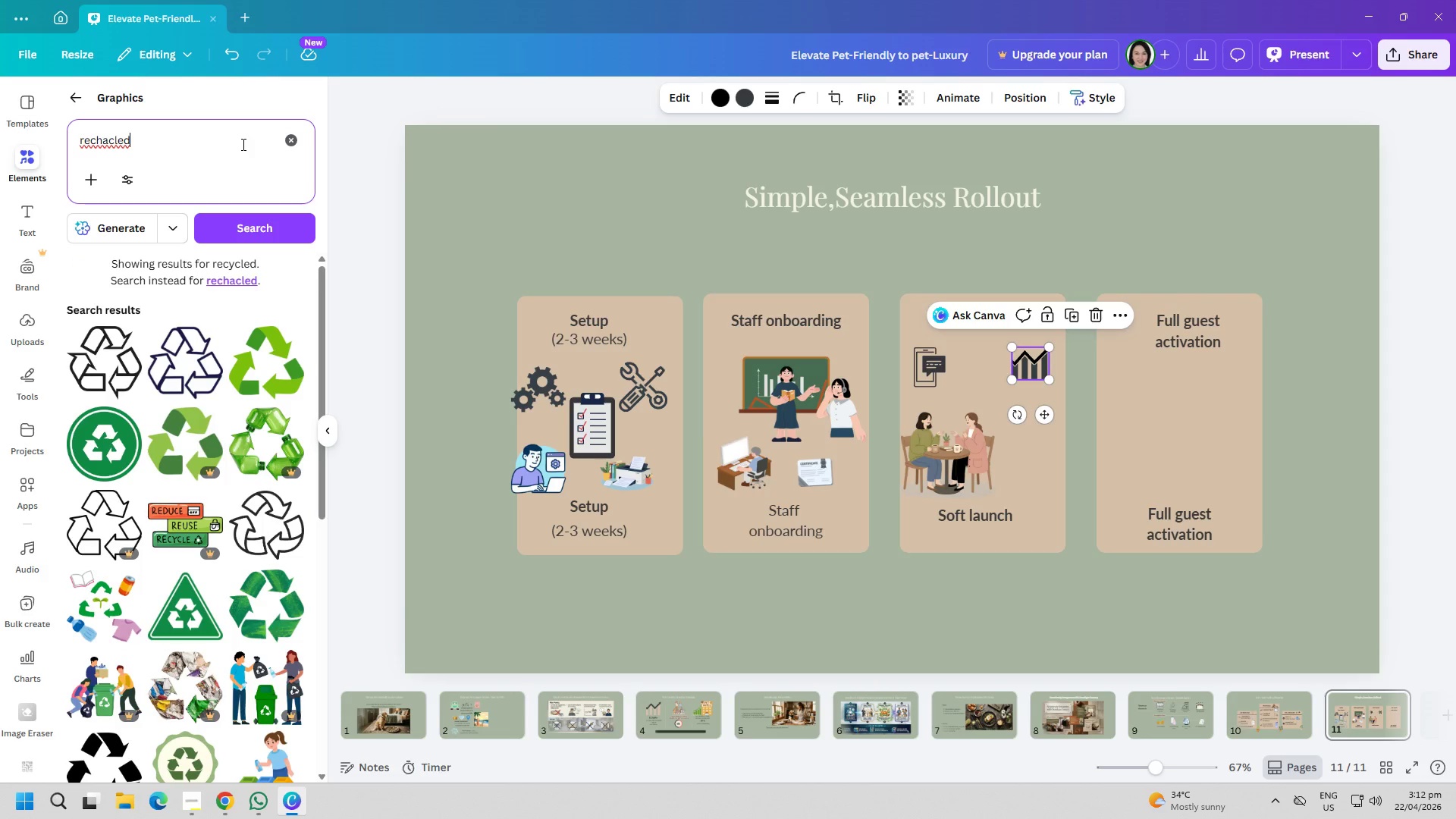 
left_click([231, 148])
 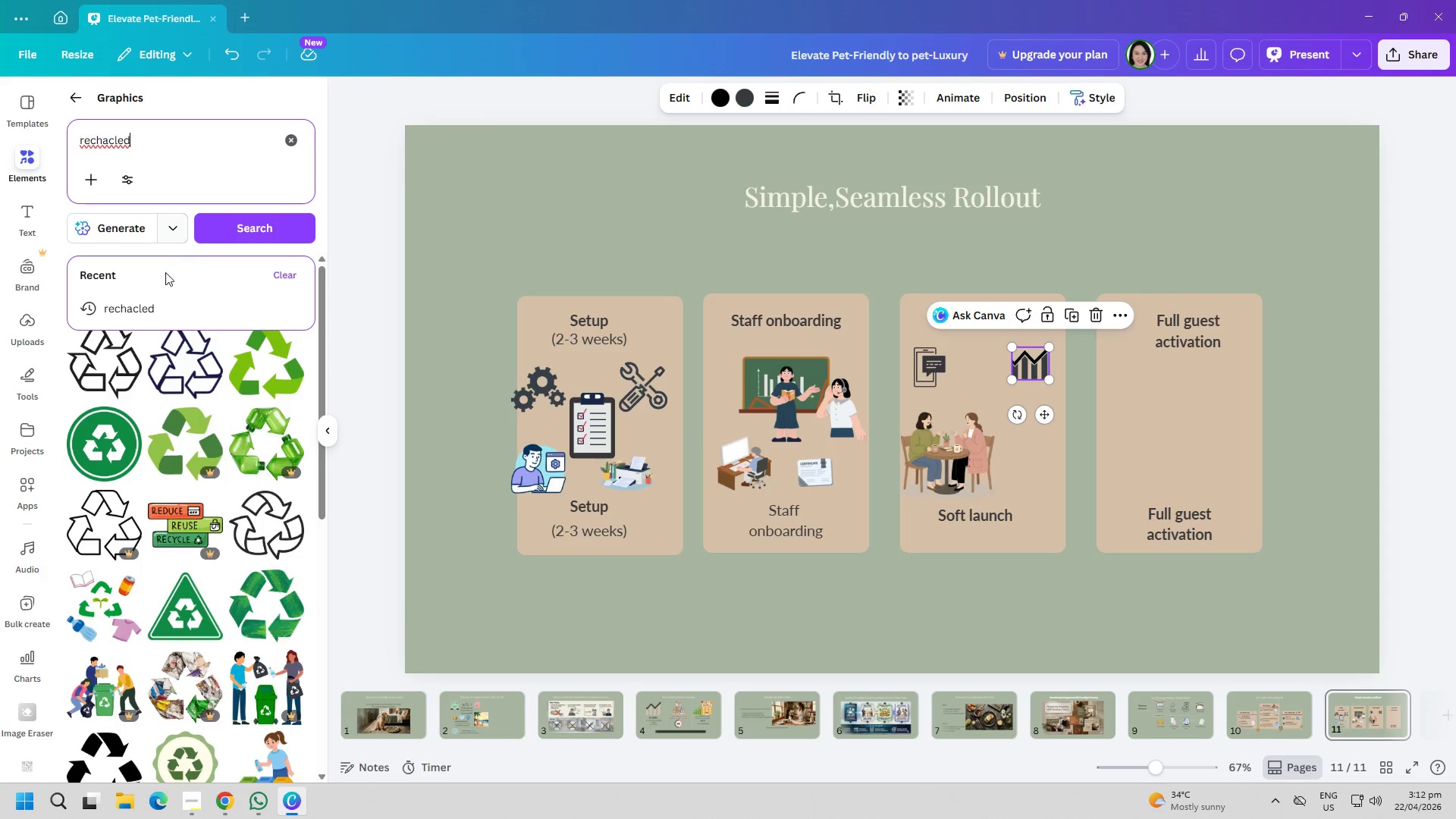 
left_click([143, 303])
 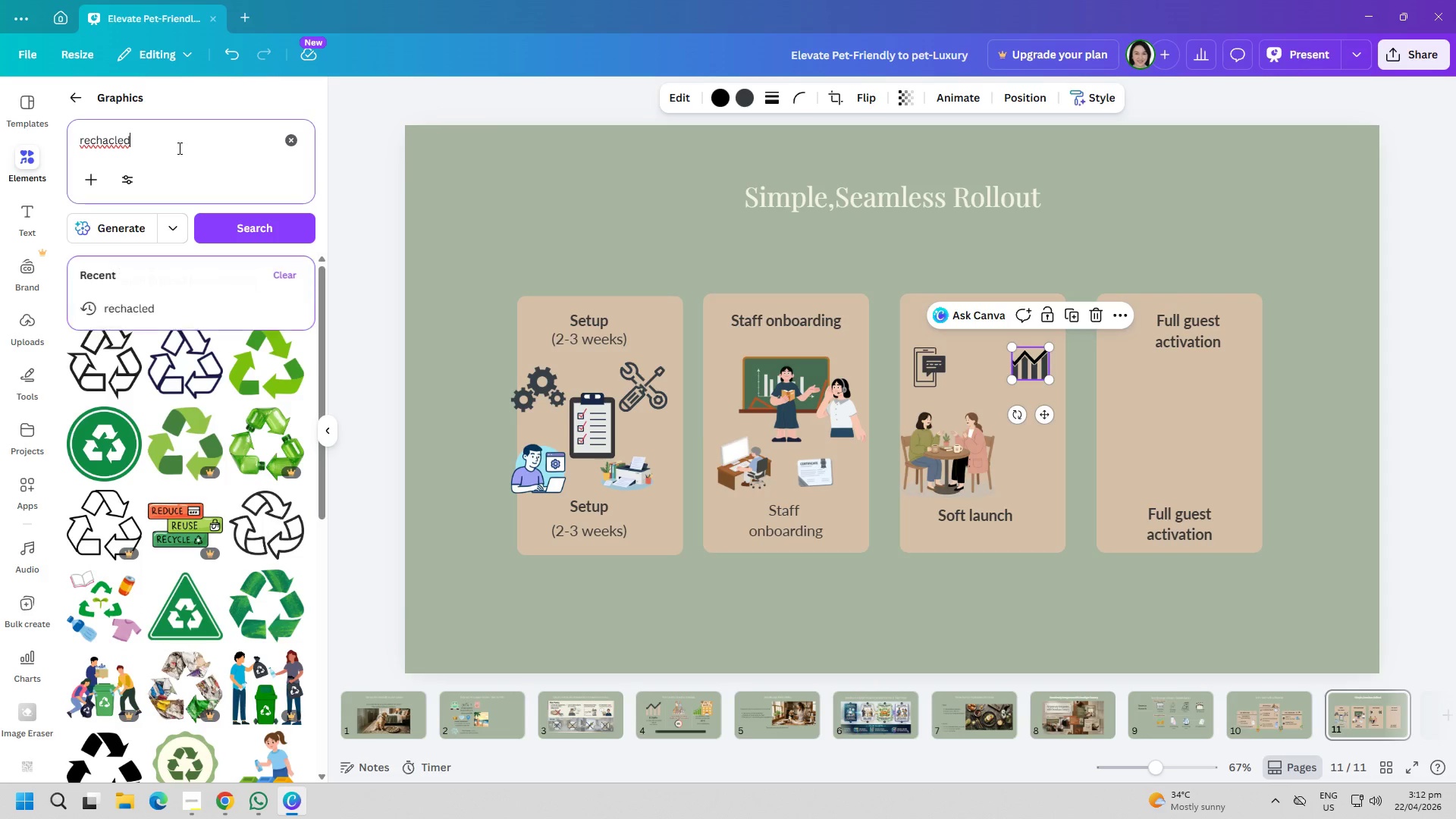 
double_click([178, 148])
 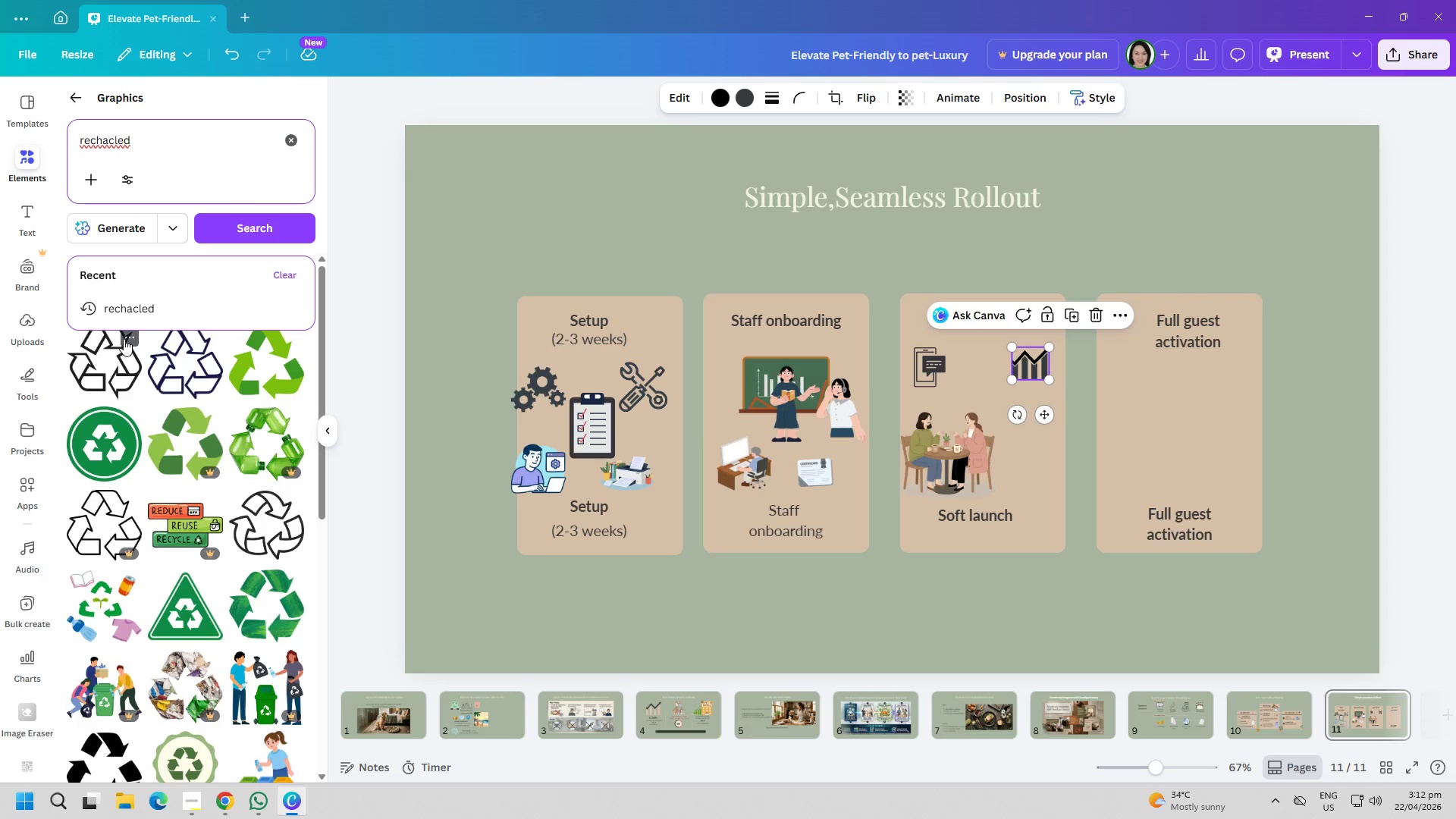 
left_click([124, 339])
 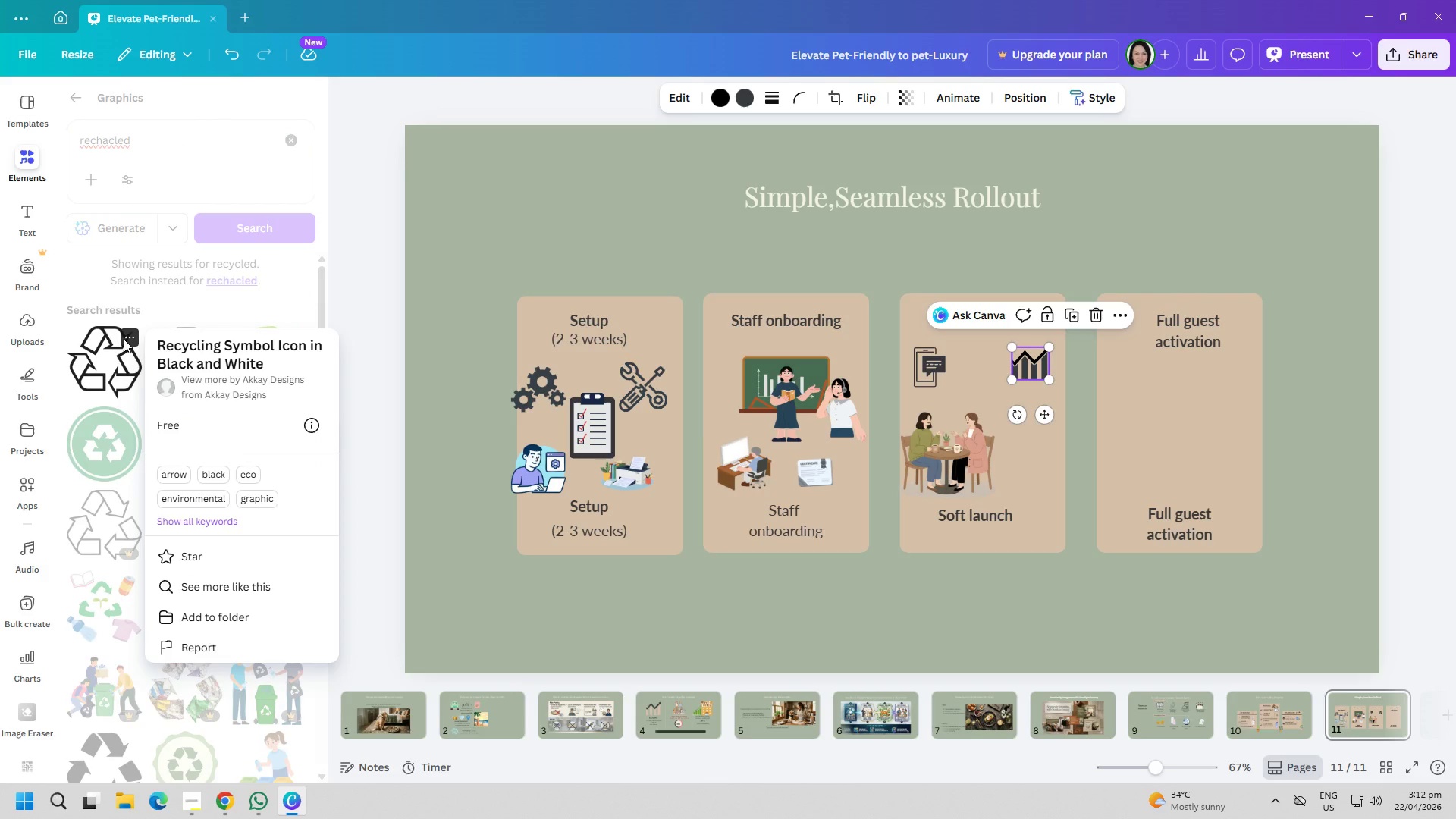 
left_click([124, 339])
 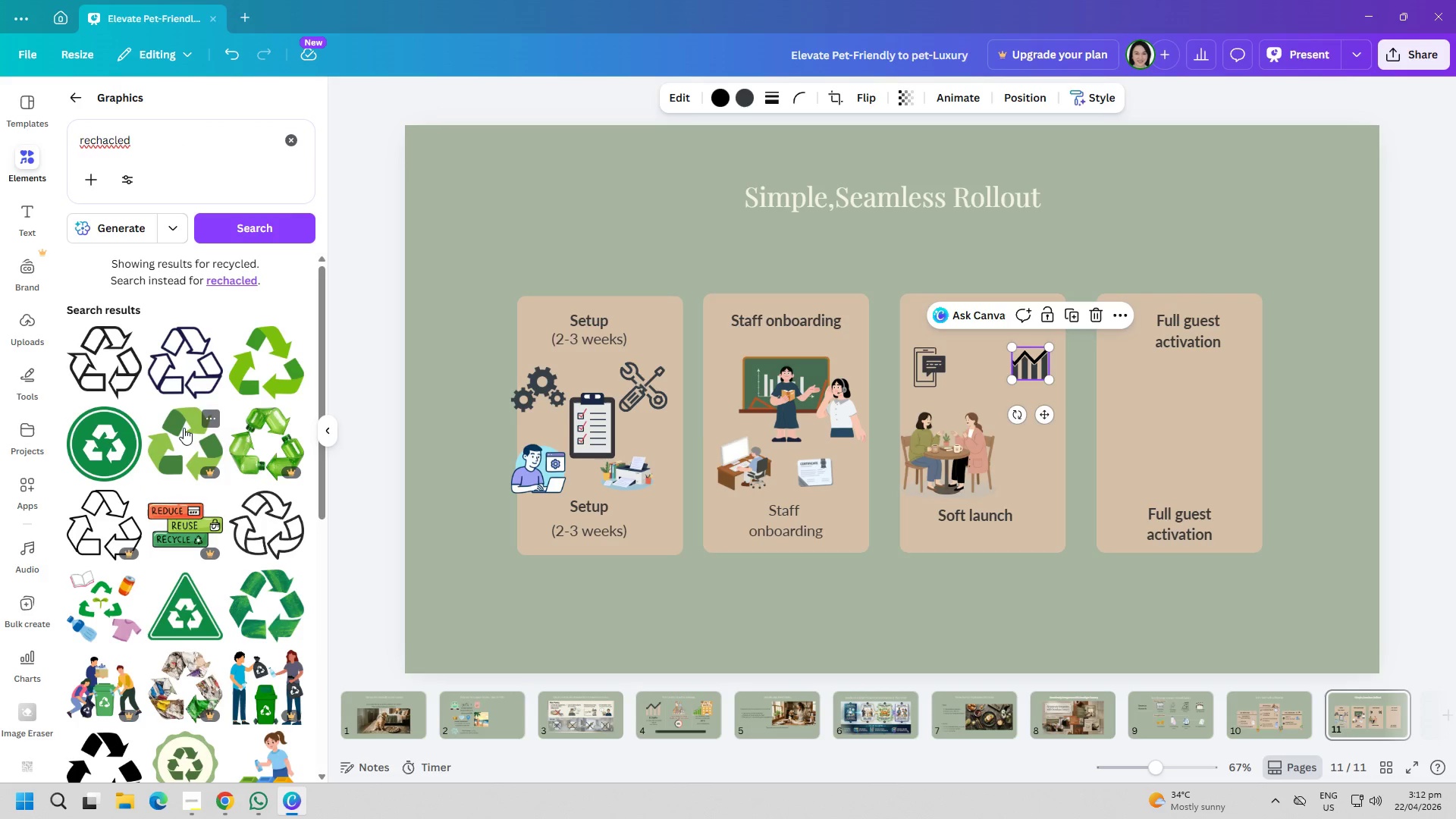 
left_click([208, 414])
 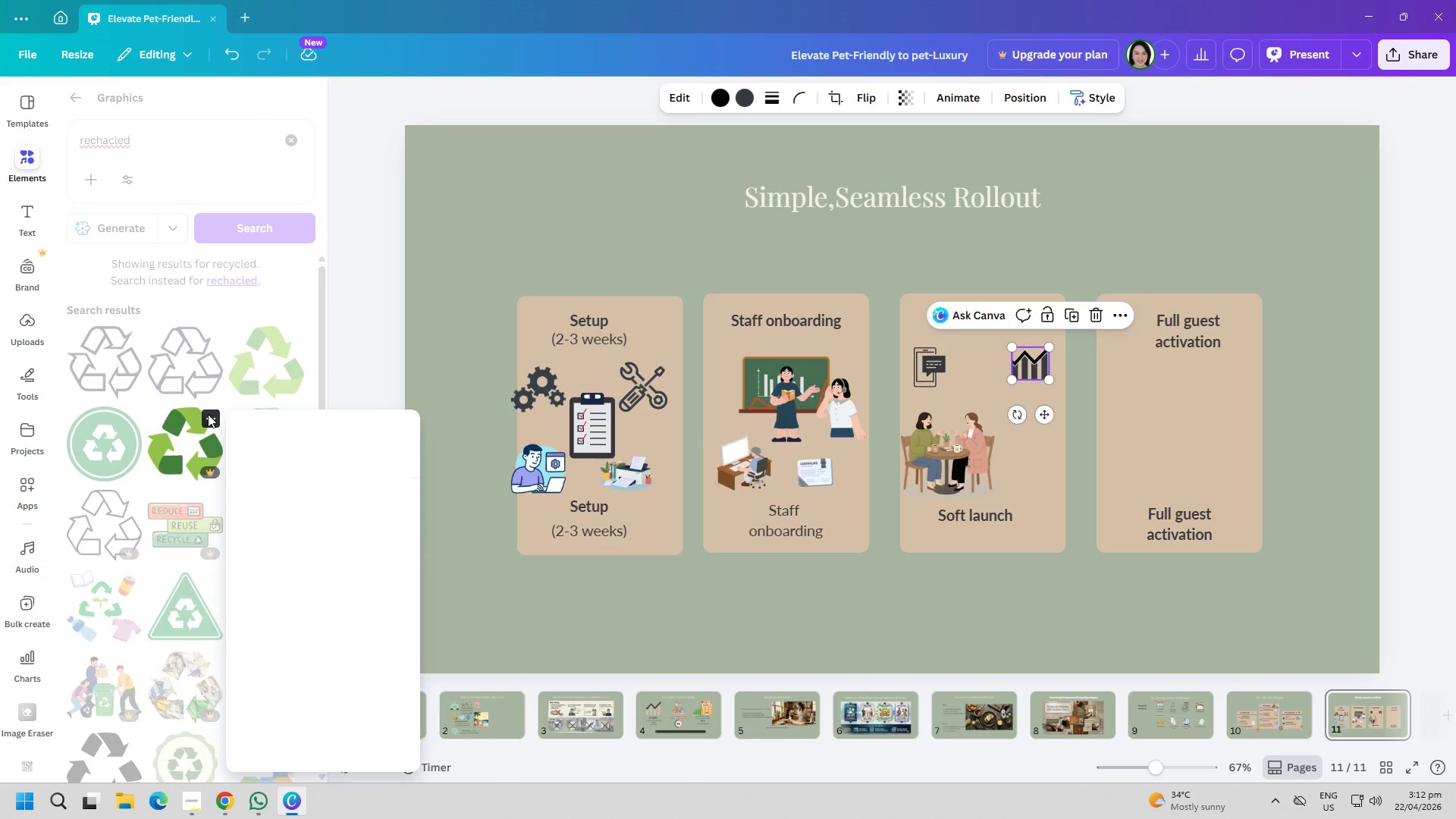 
mouse_move([209, 397])
 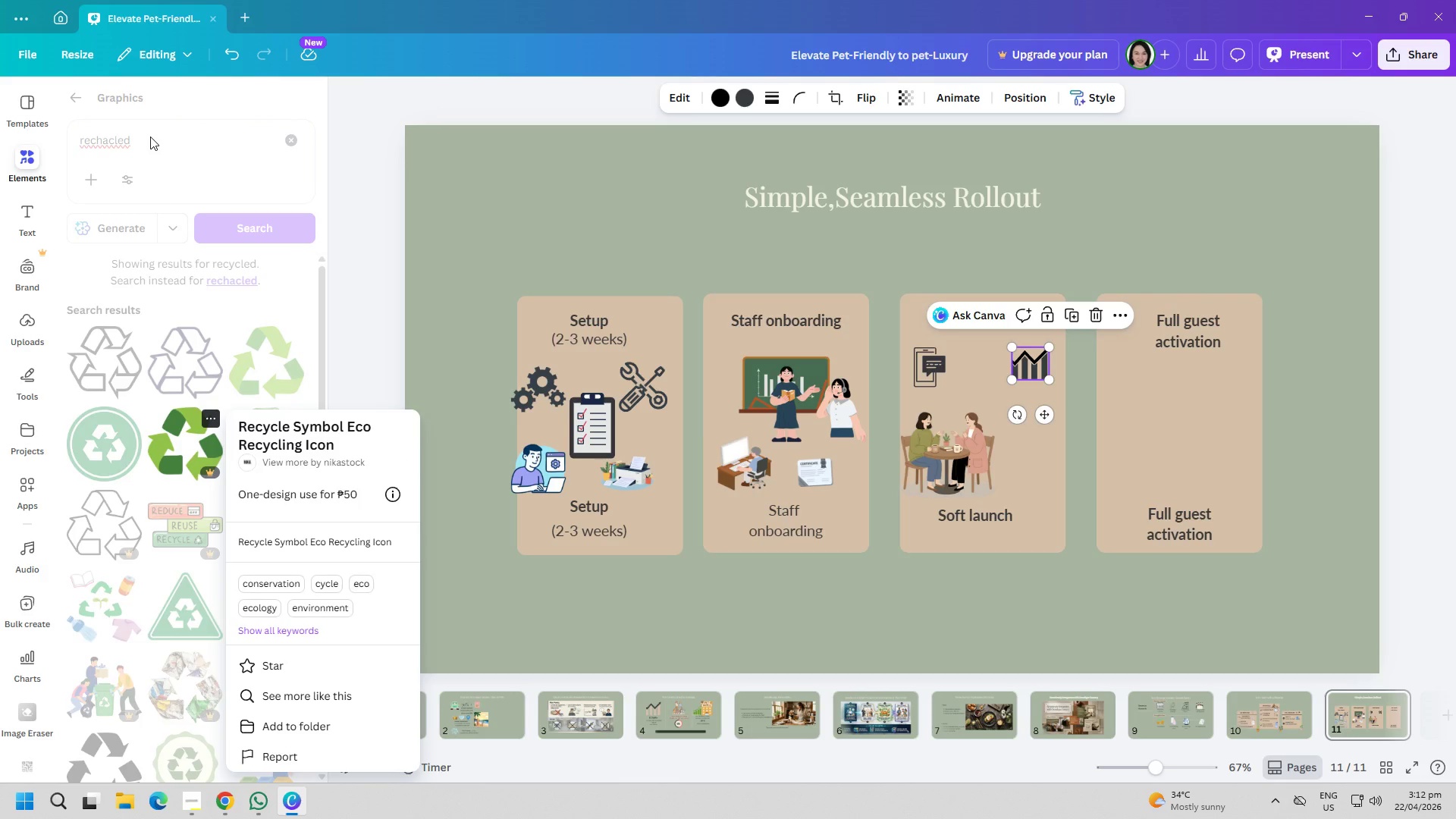 
left_click([150, 136])
 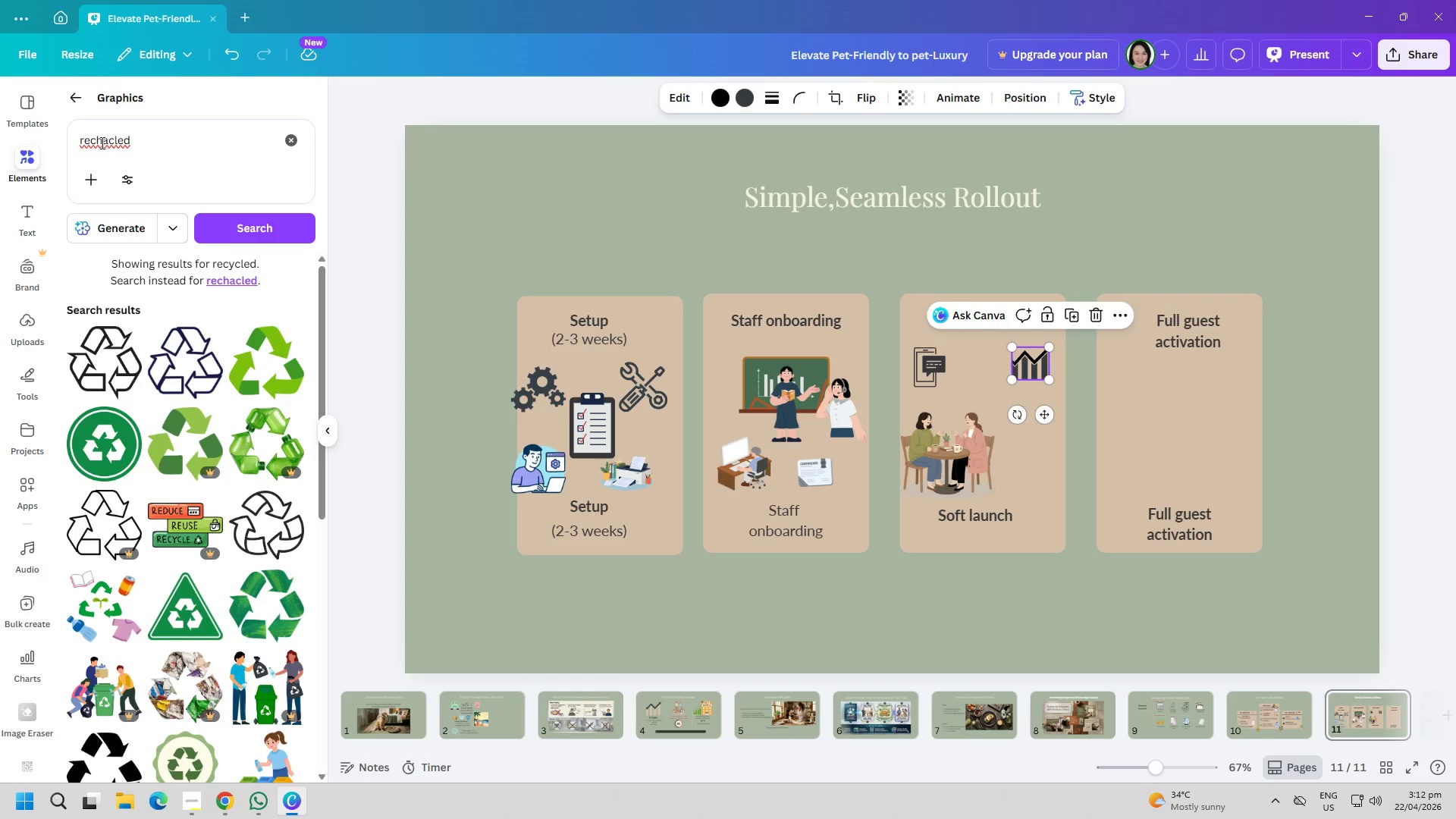 
left_click([99, 143])
 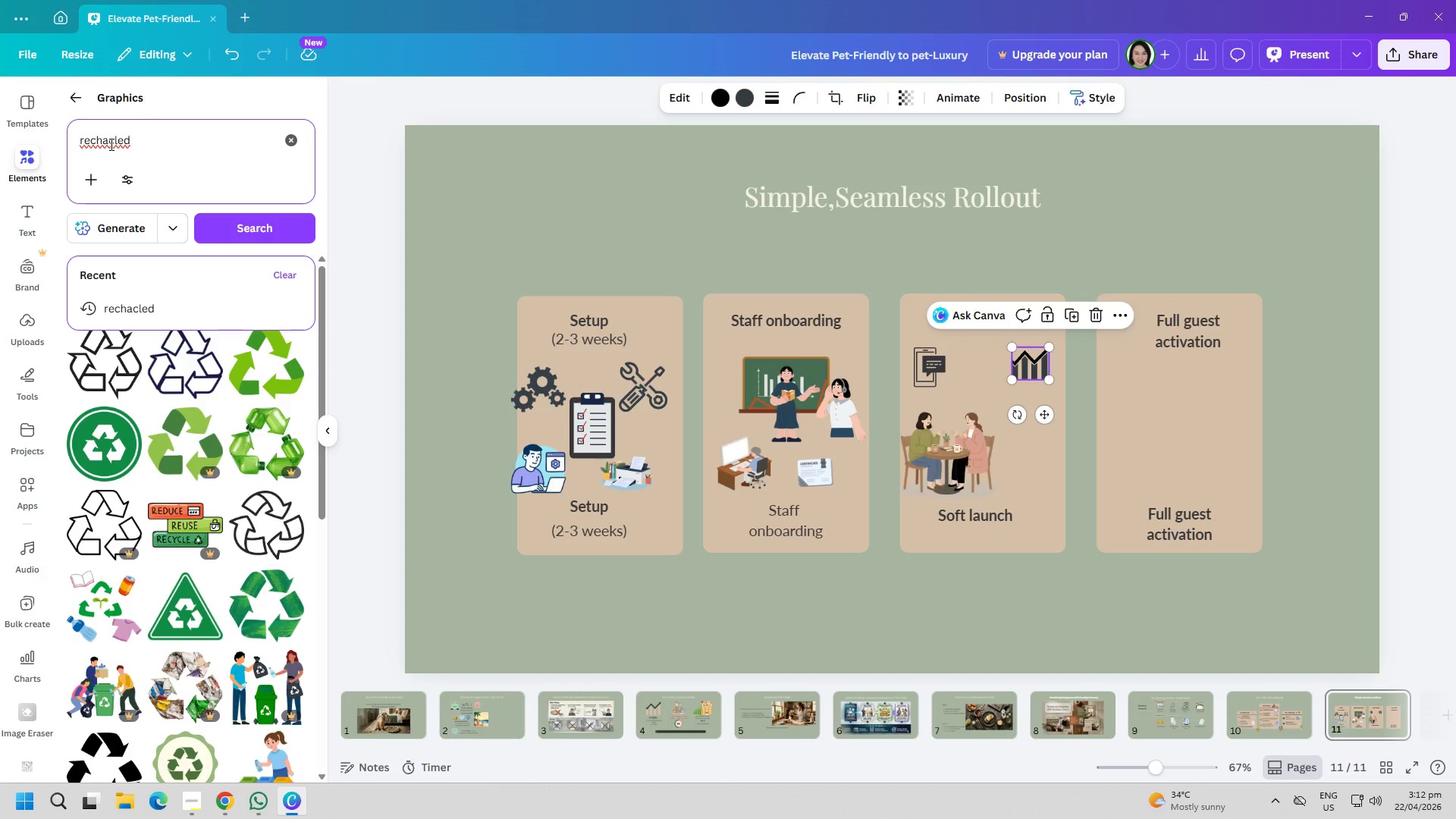 
key(ArrowRight)
 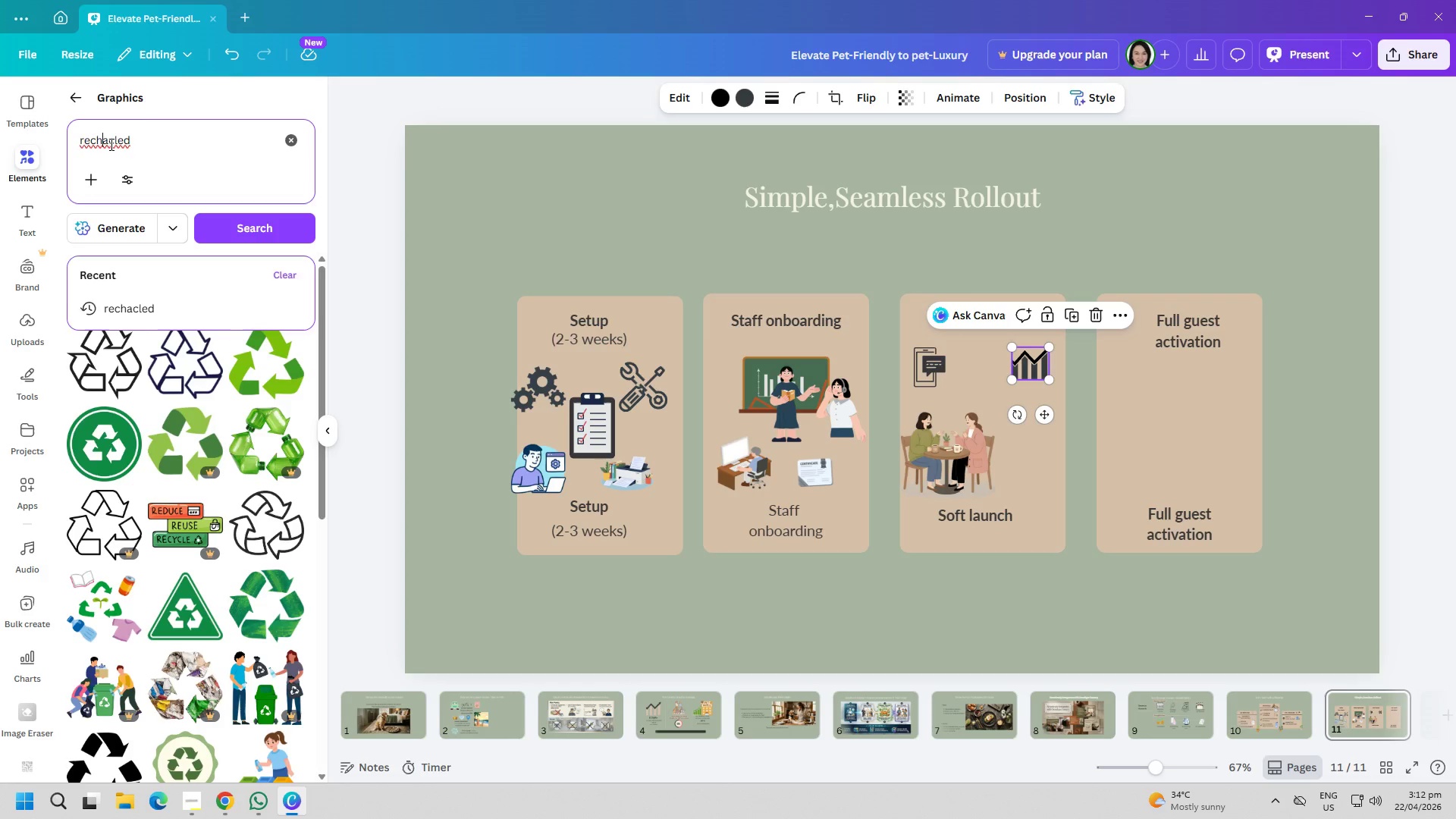 
type(y)
key(Backspace)
key(Backspace)
type(yc)
 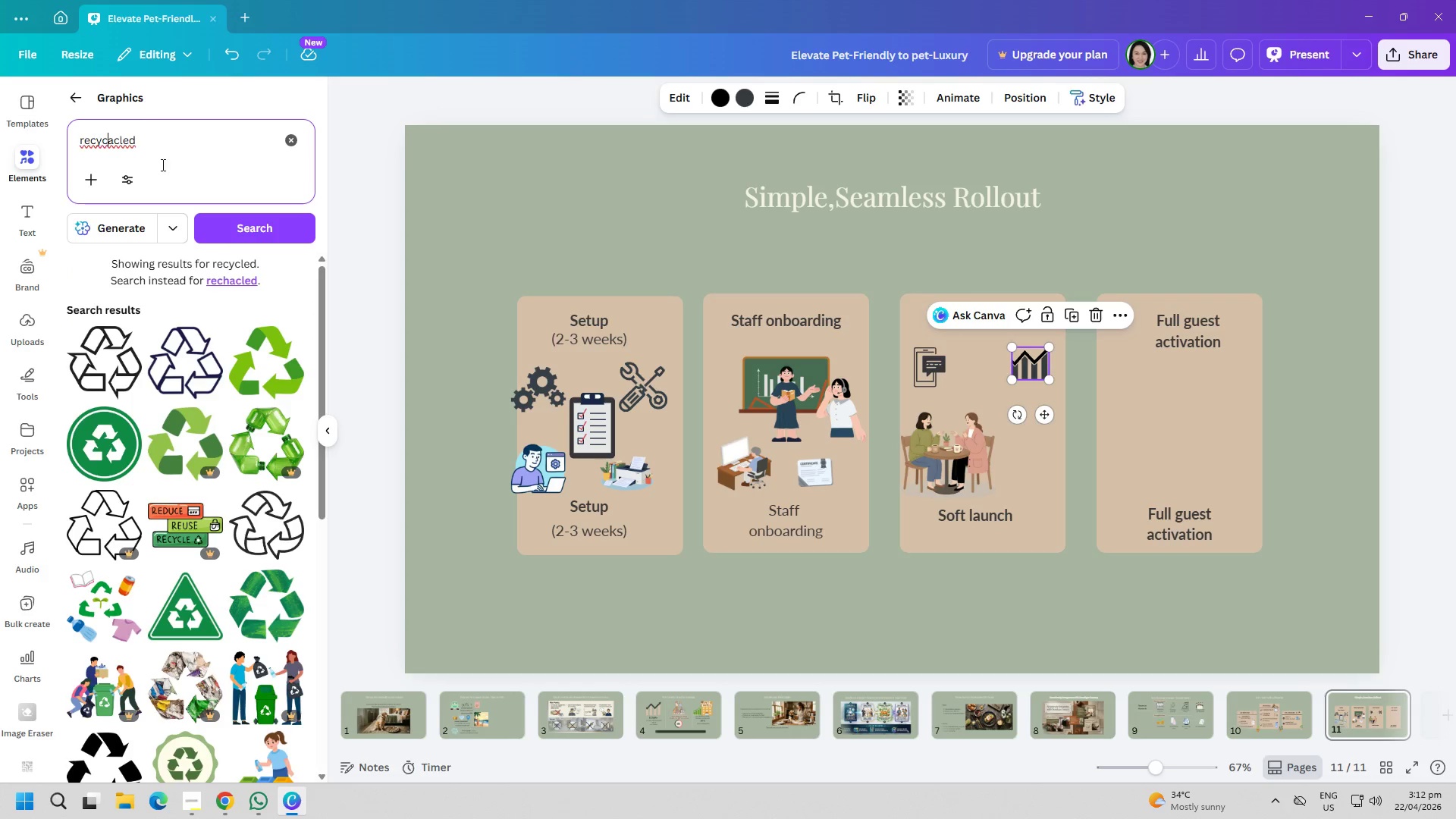 
left_click([162, 141])
 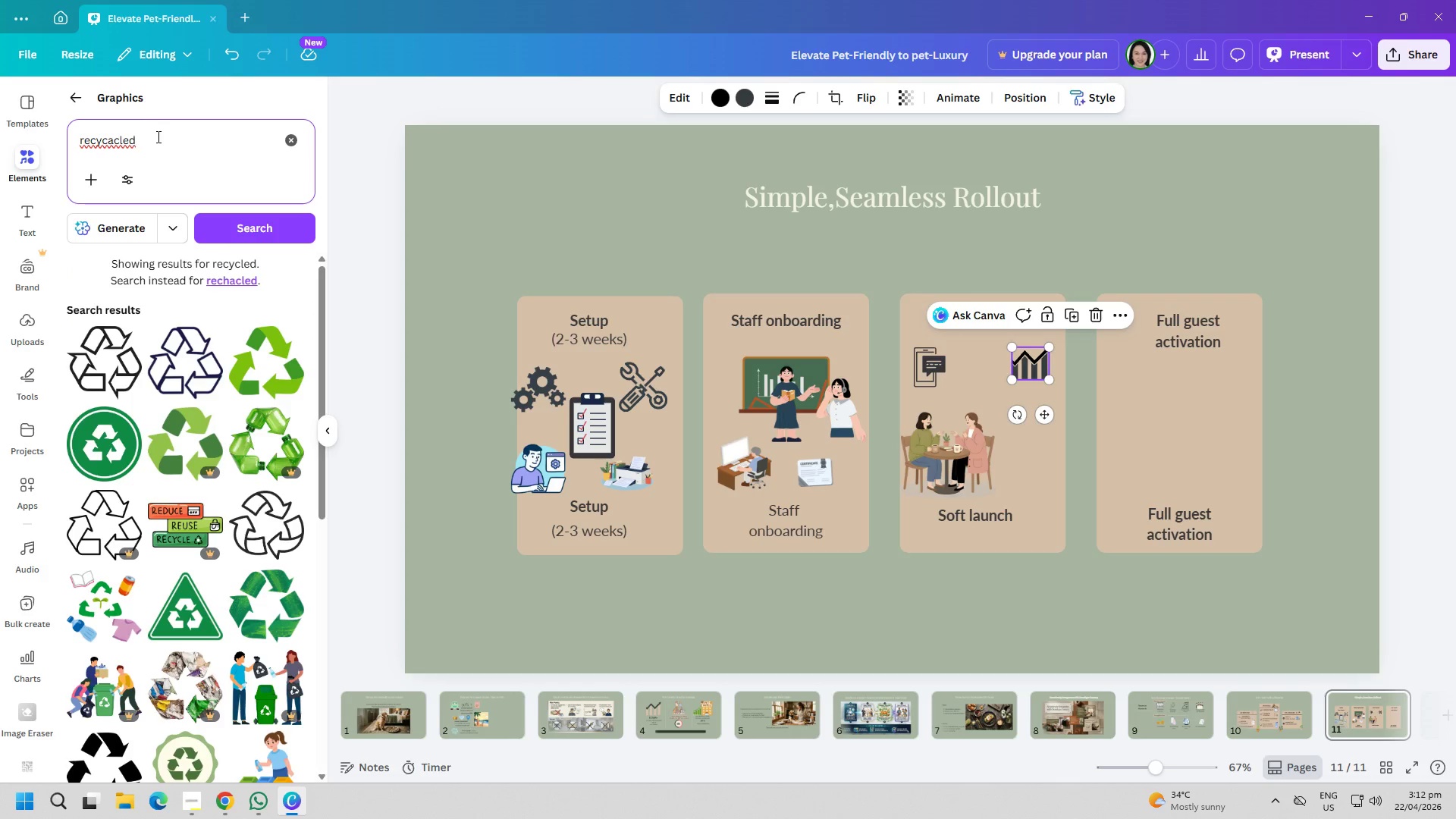 
key(Backspace)
key(Backspace)
key(Backspace)
key(Backspace)
key(Backspace)
type(le )
 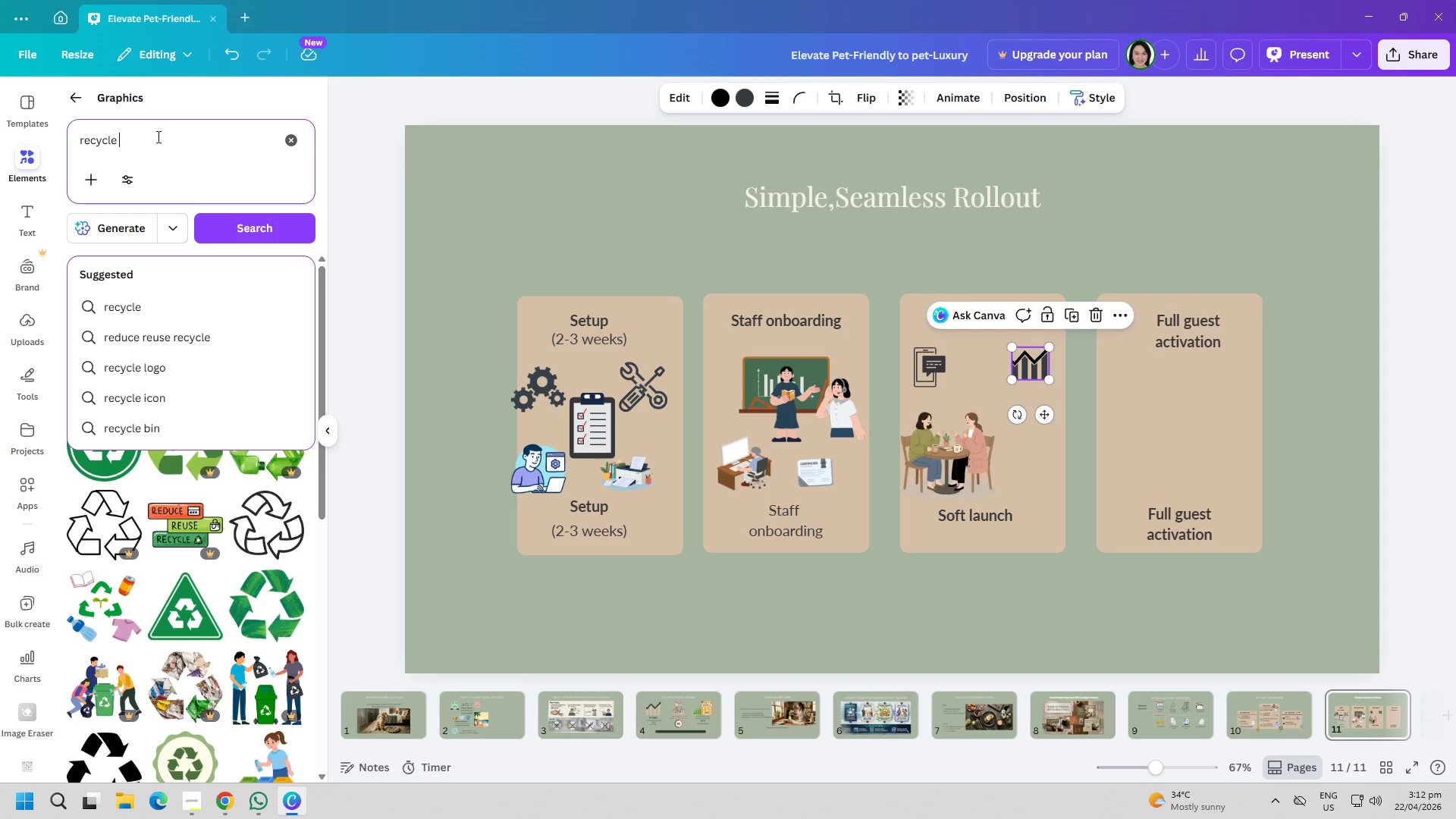 
type(check)
 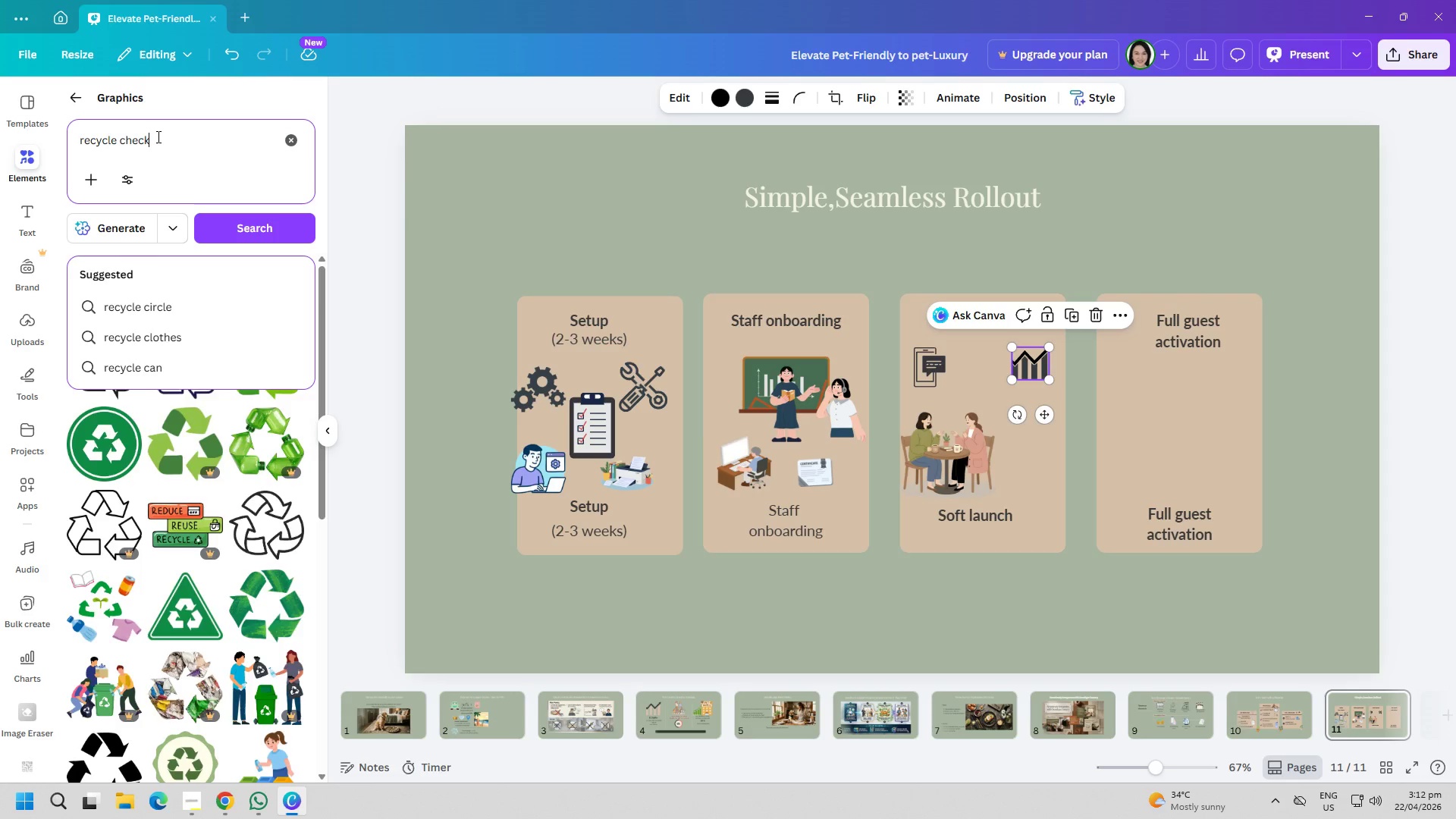 
key(Enter)
 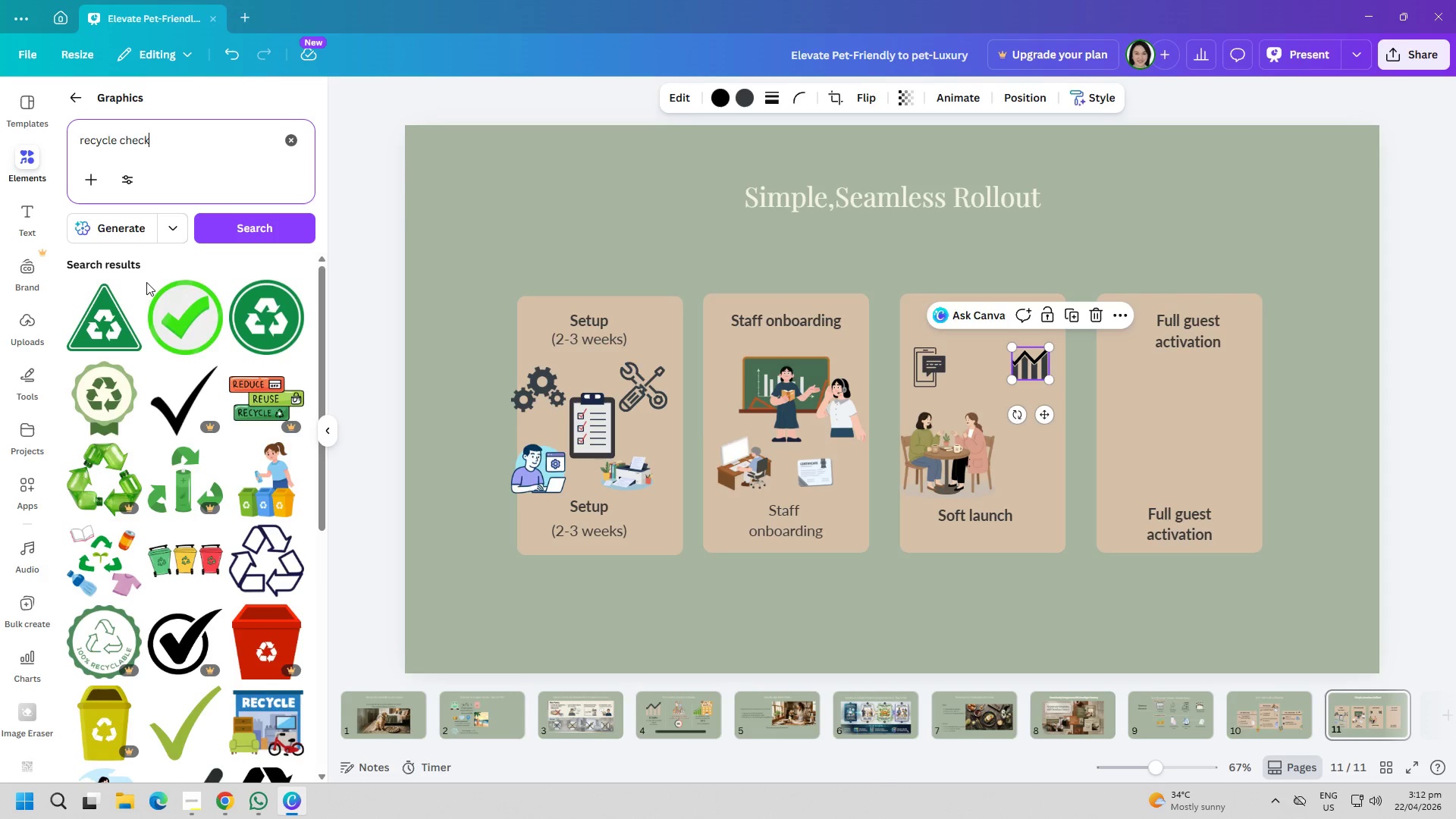 
scroll: coordinate [137, 534], scroll_direction: down, amount: 13.0
 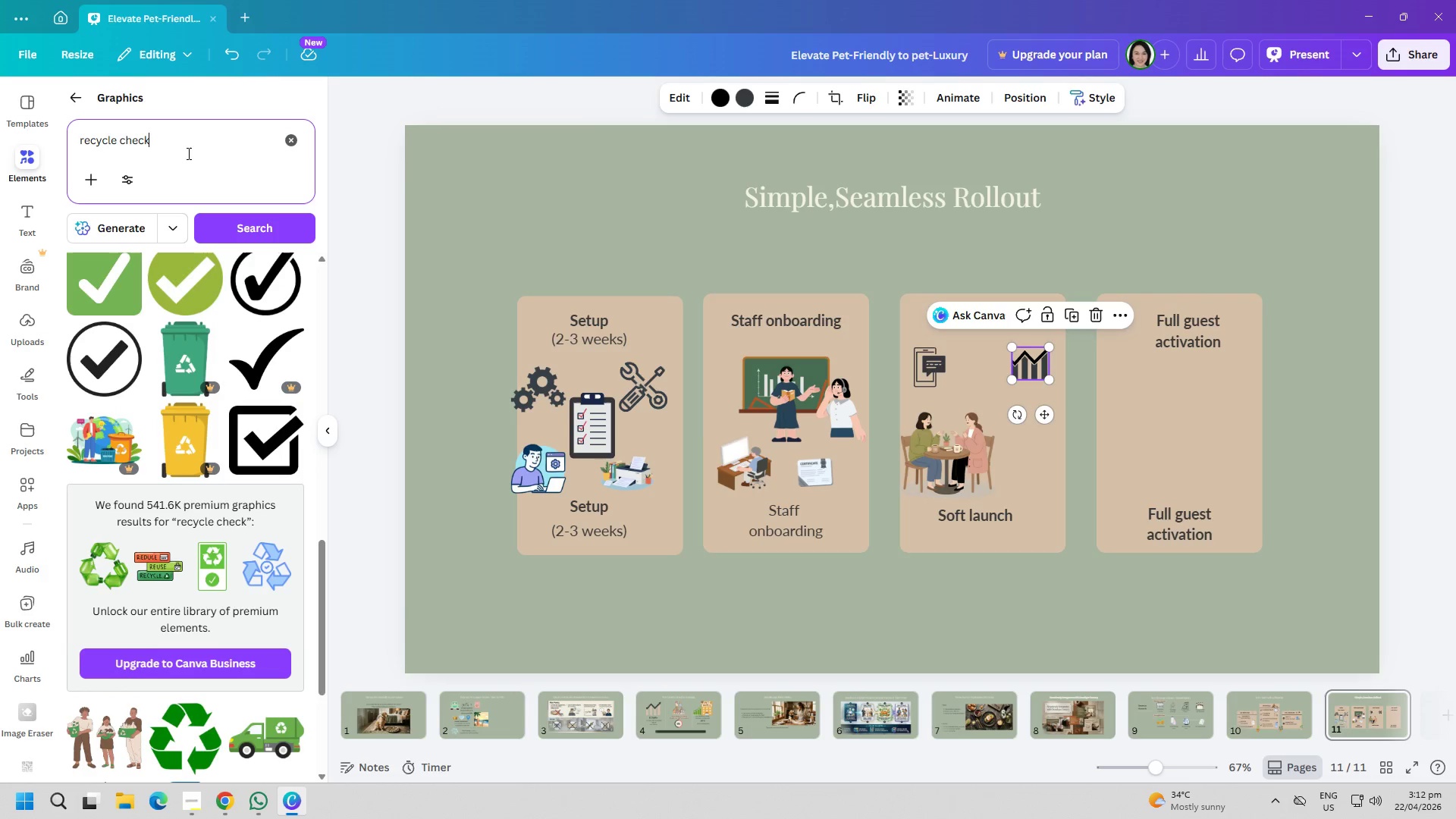 
double_click([187, 153])
 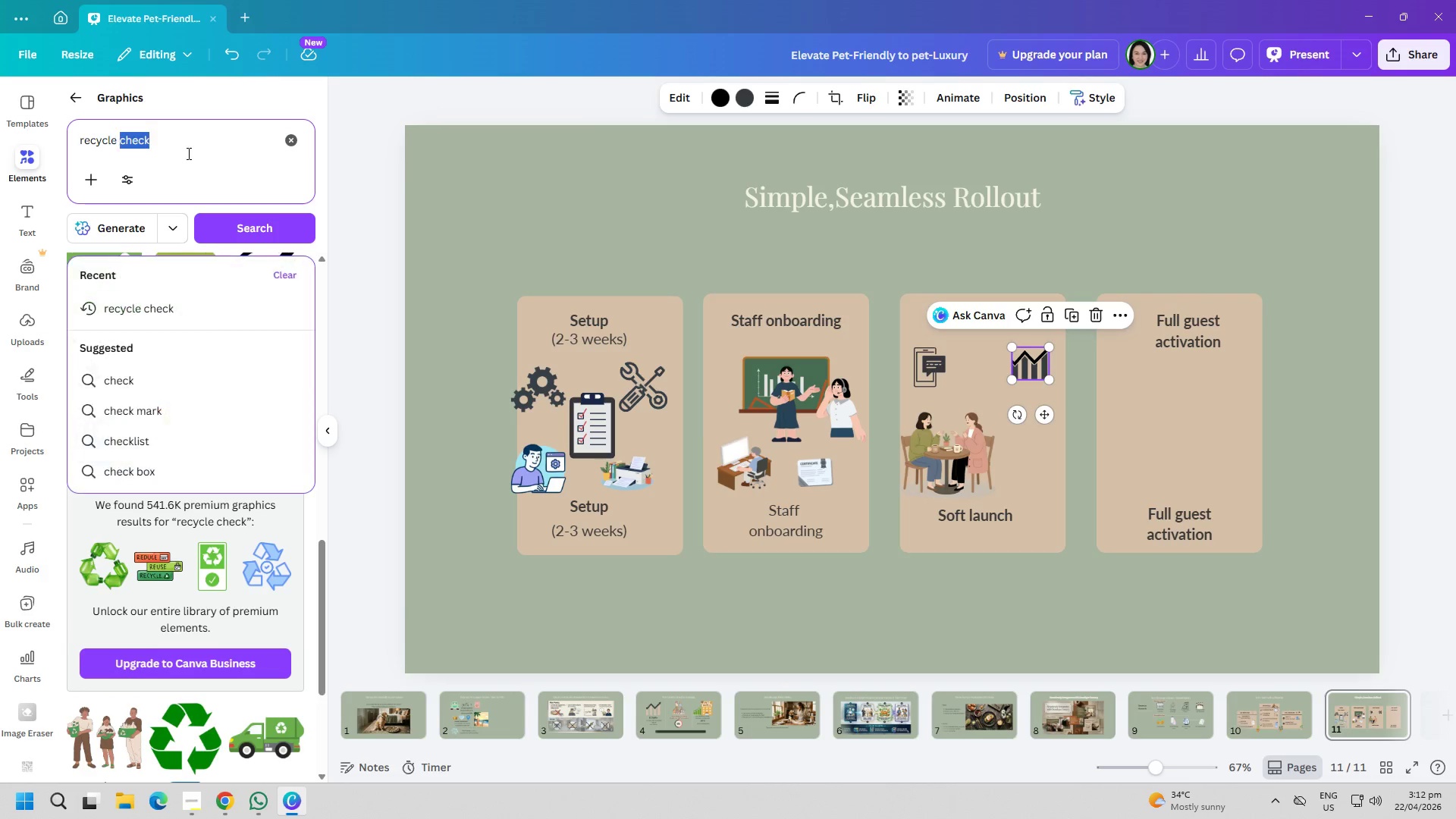 
triple_click([187, 153])
 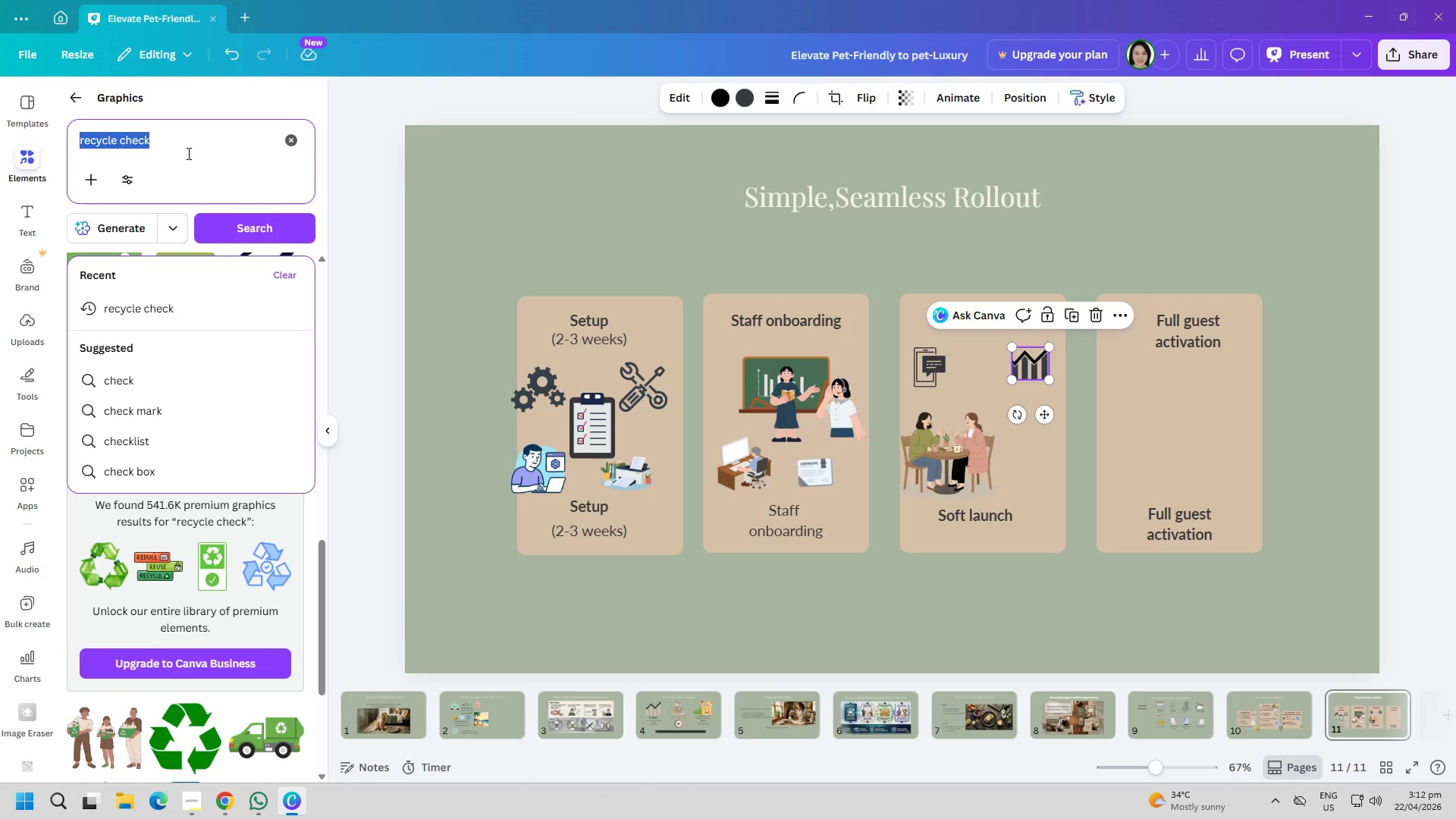 
triple_click([187, 153])
 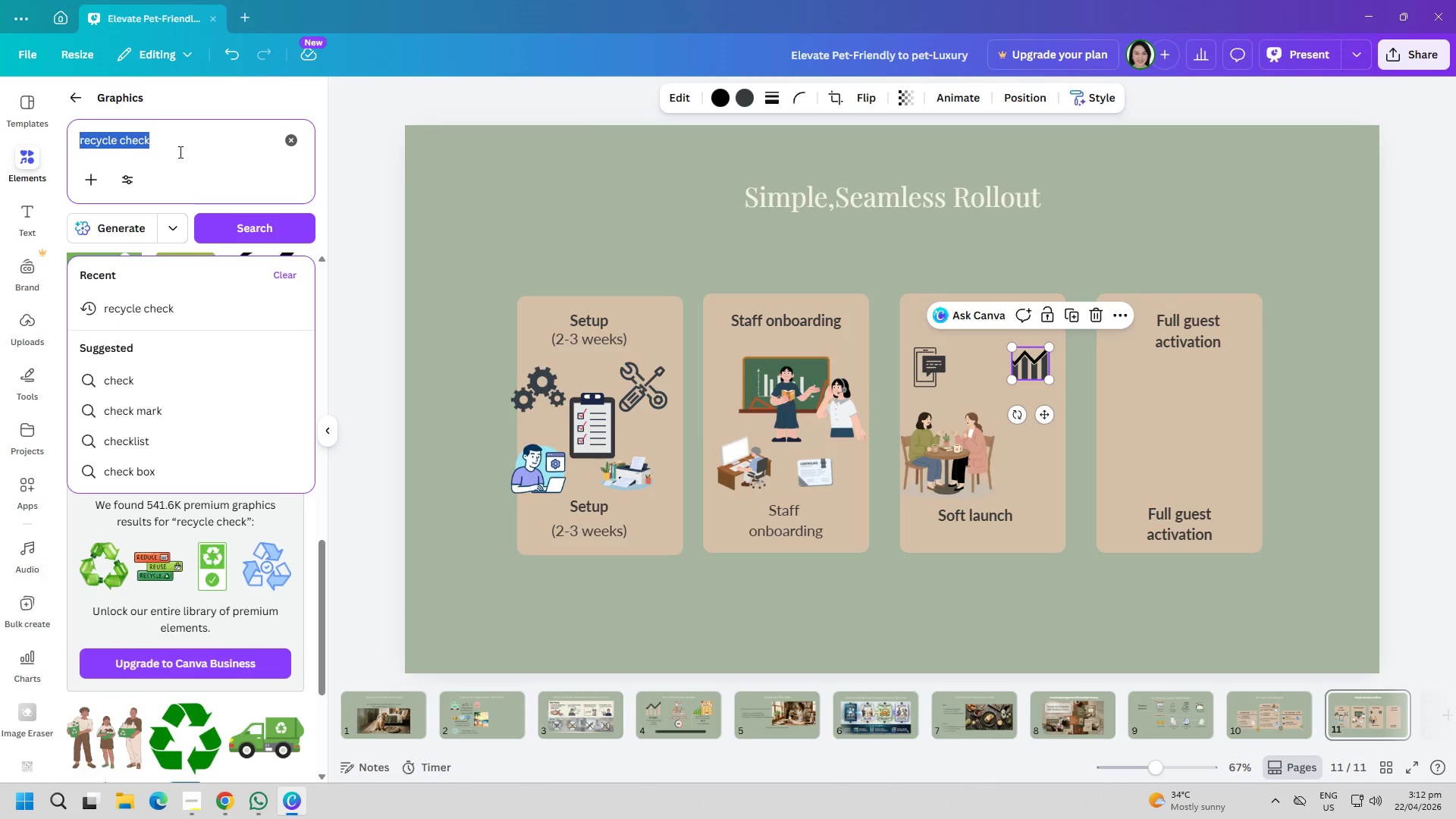 
type(check)
 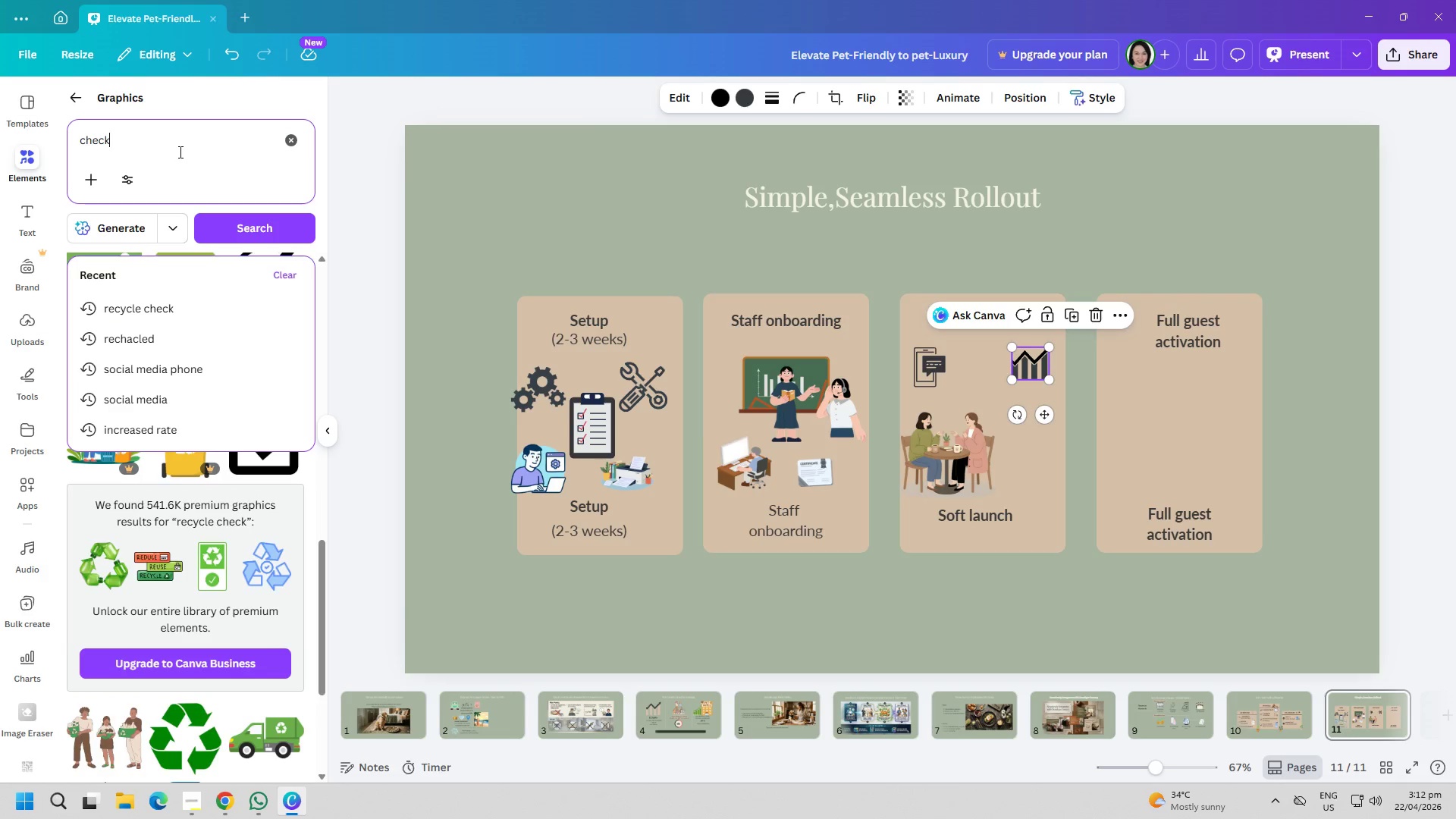 
key(Enter)
 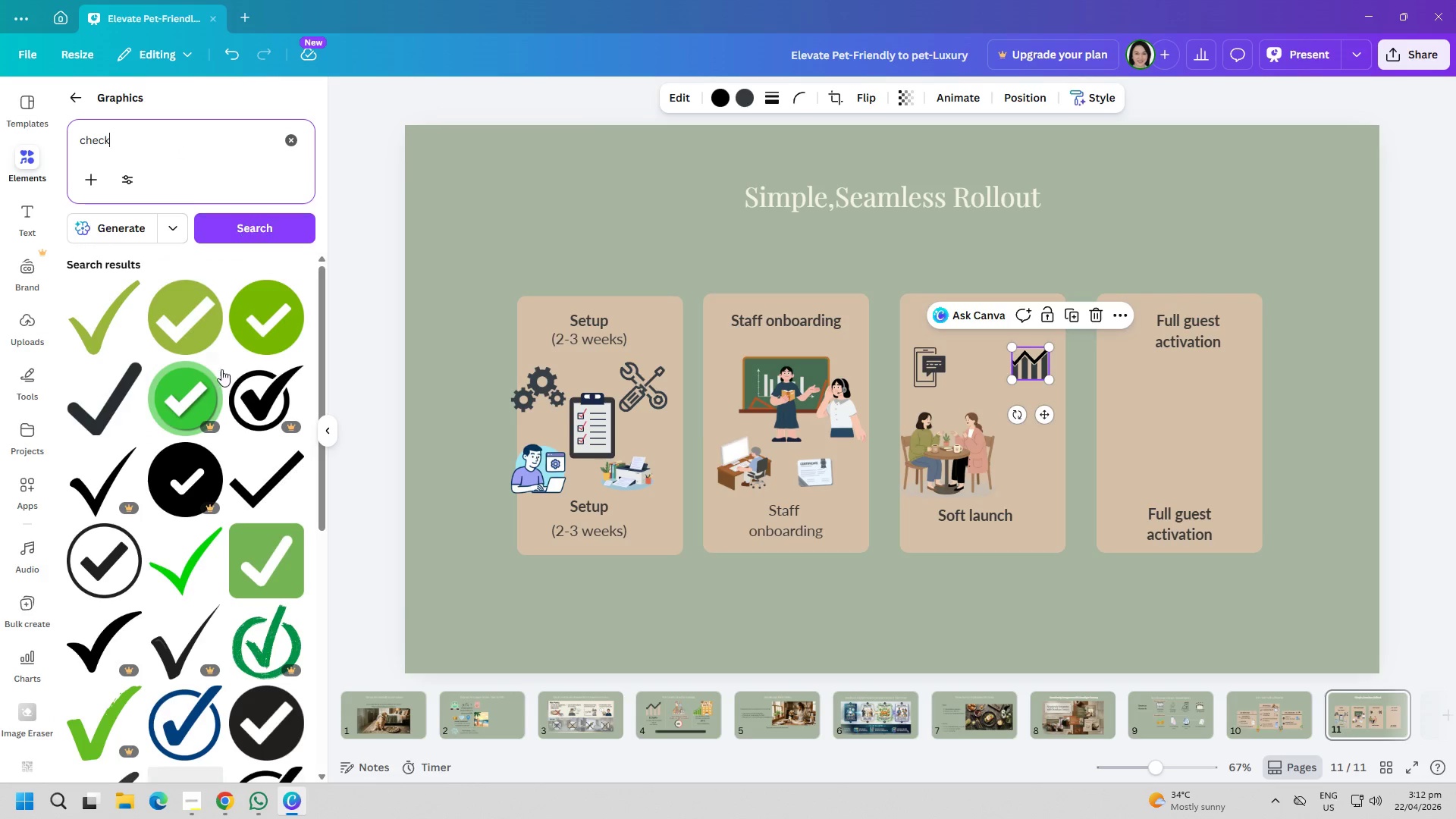 
scroll: coordinate [180, 569], scroll_direction: down, amount: 17.0
 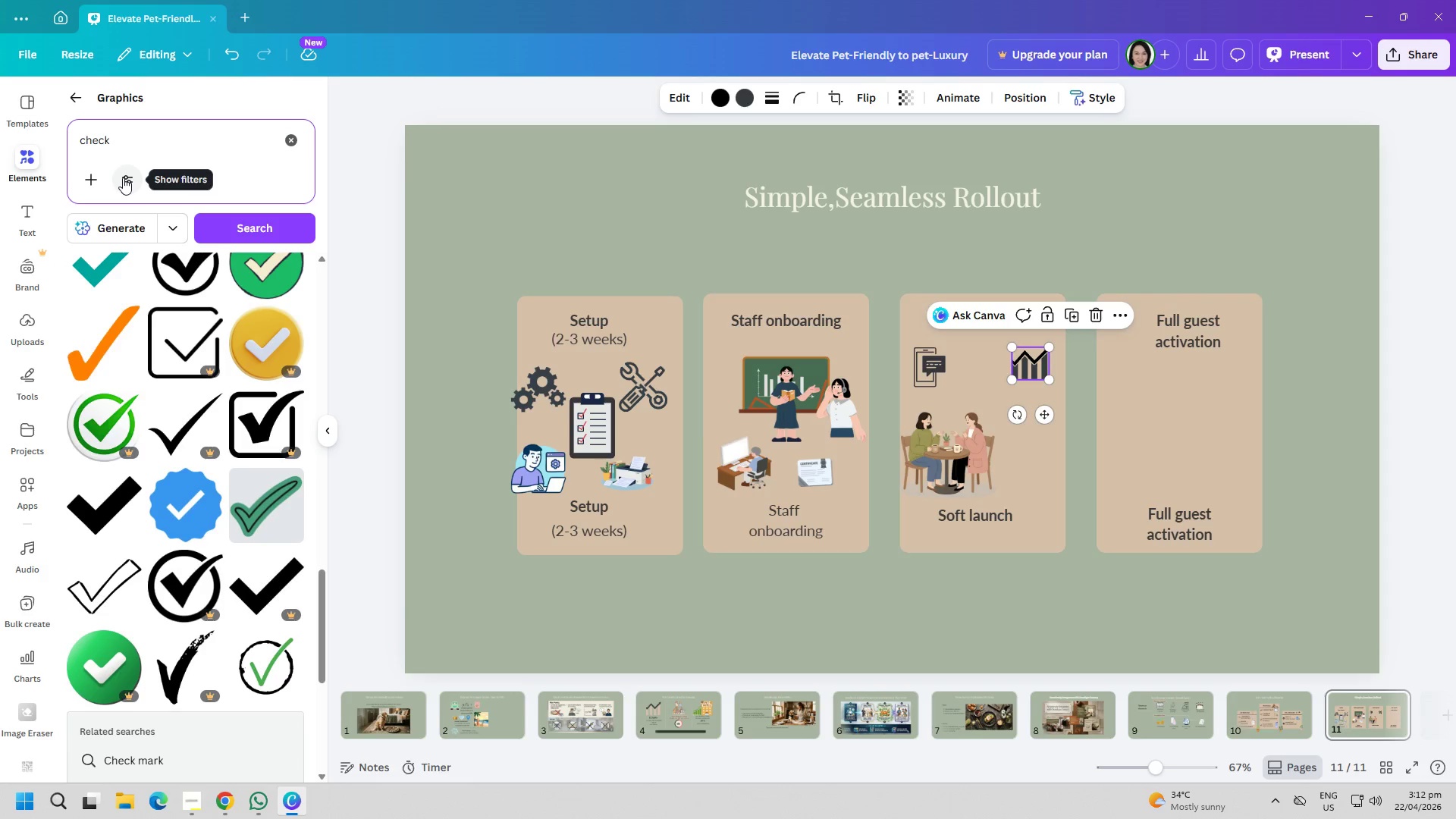 
type( and aro)
key(Backspace)
type(row)
 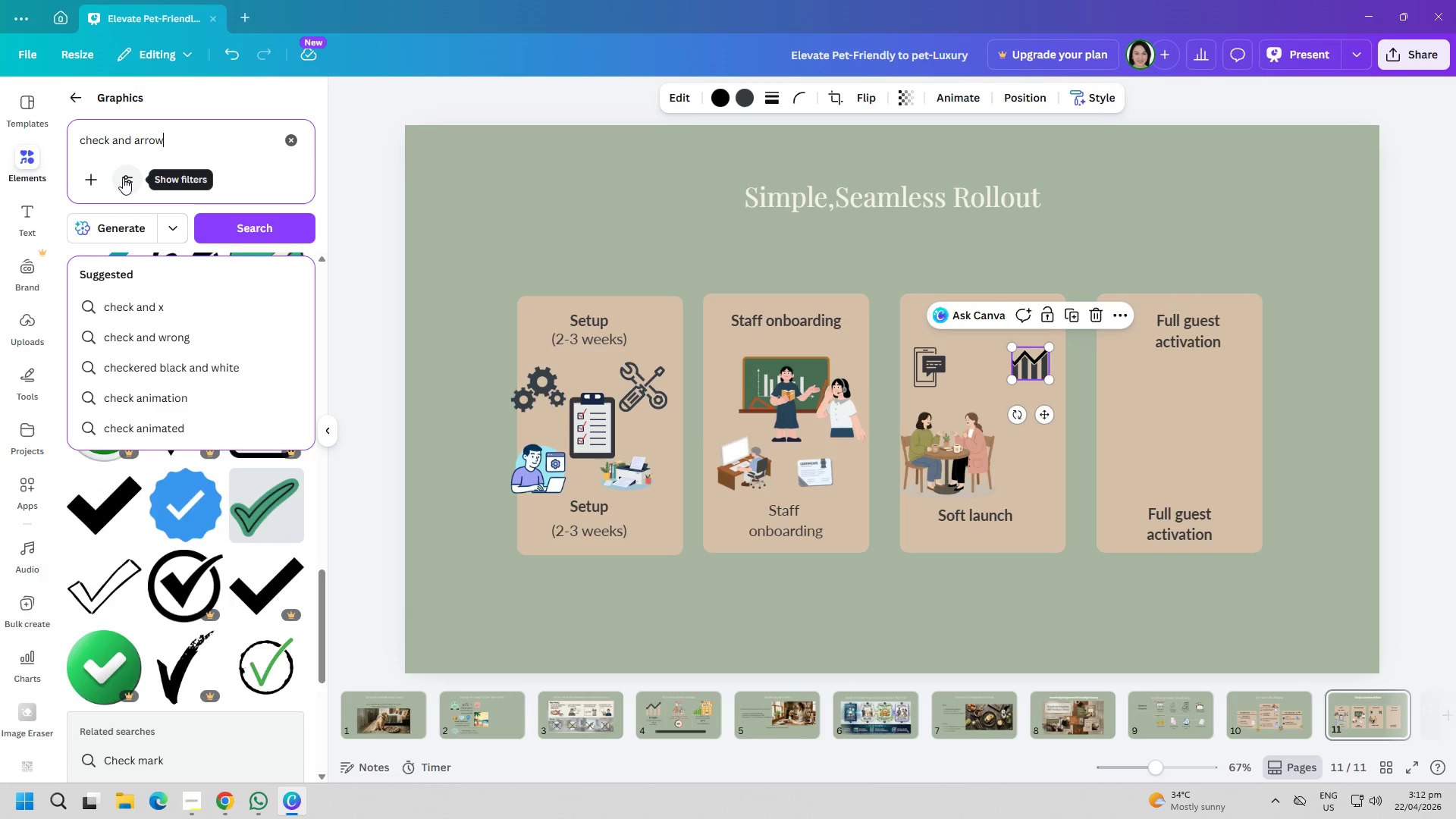 
key(Enter)
 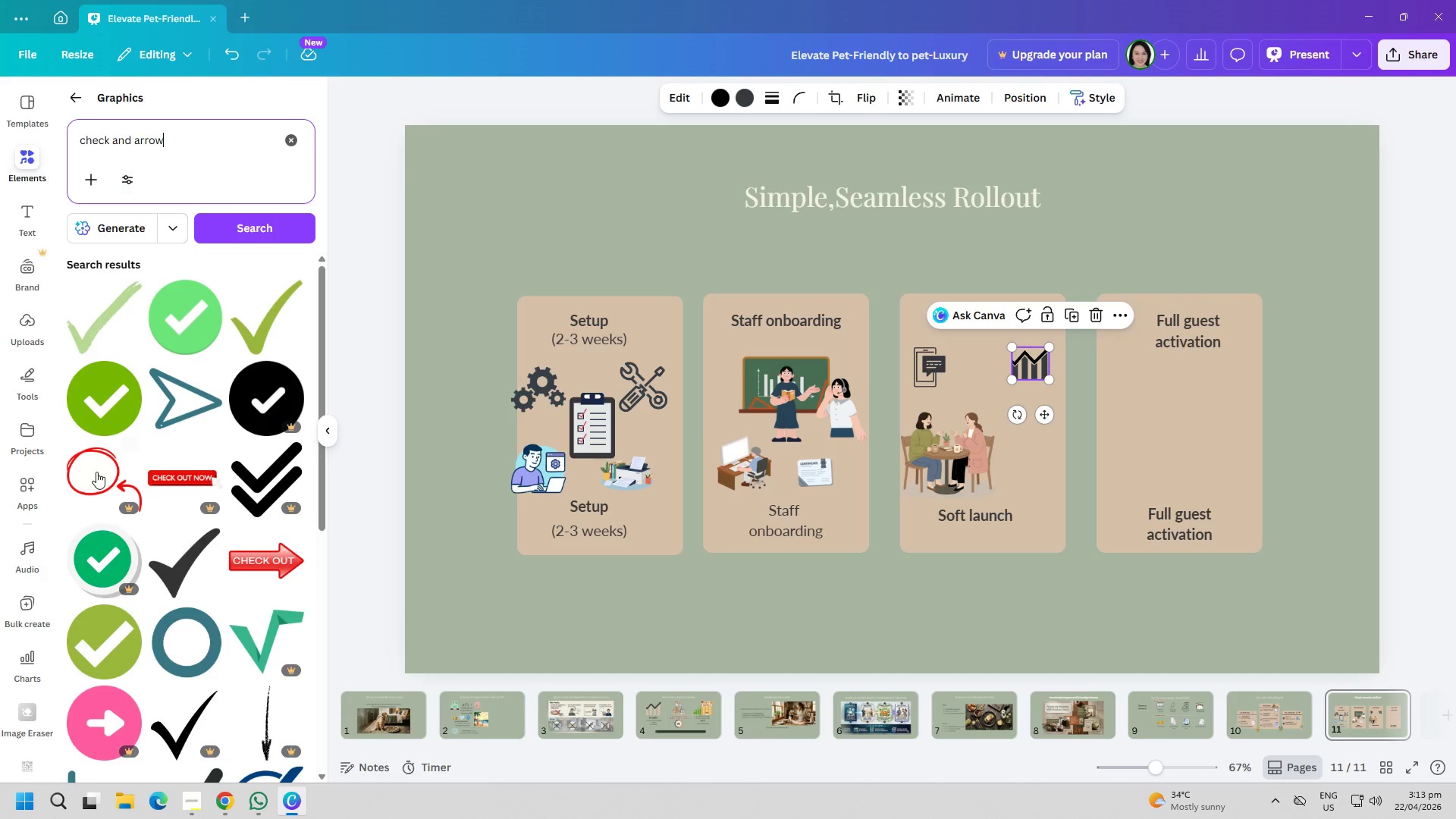 
scroll: coordinate [117, 507], scroll_direction: down, amount: 10.0
 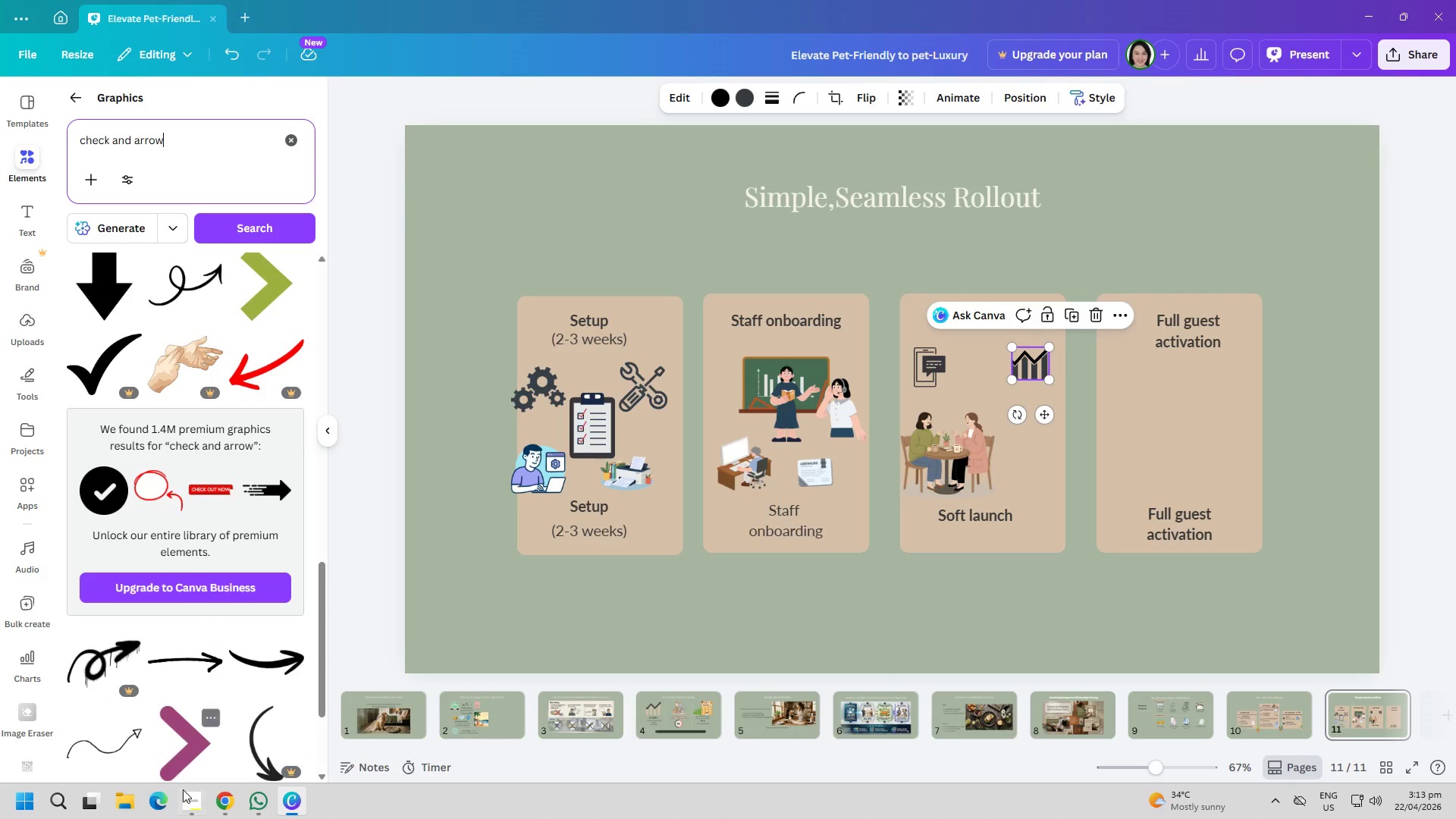 
left_click([183, 799])